 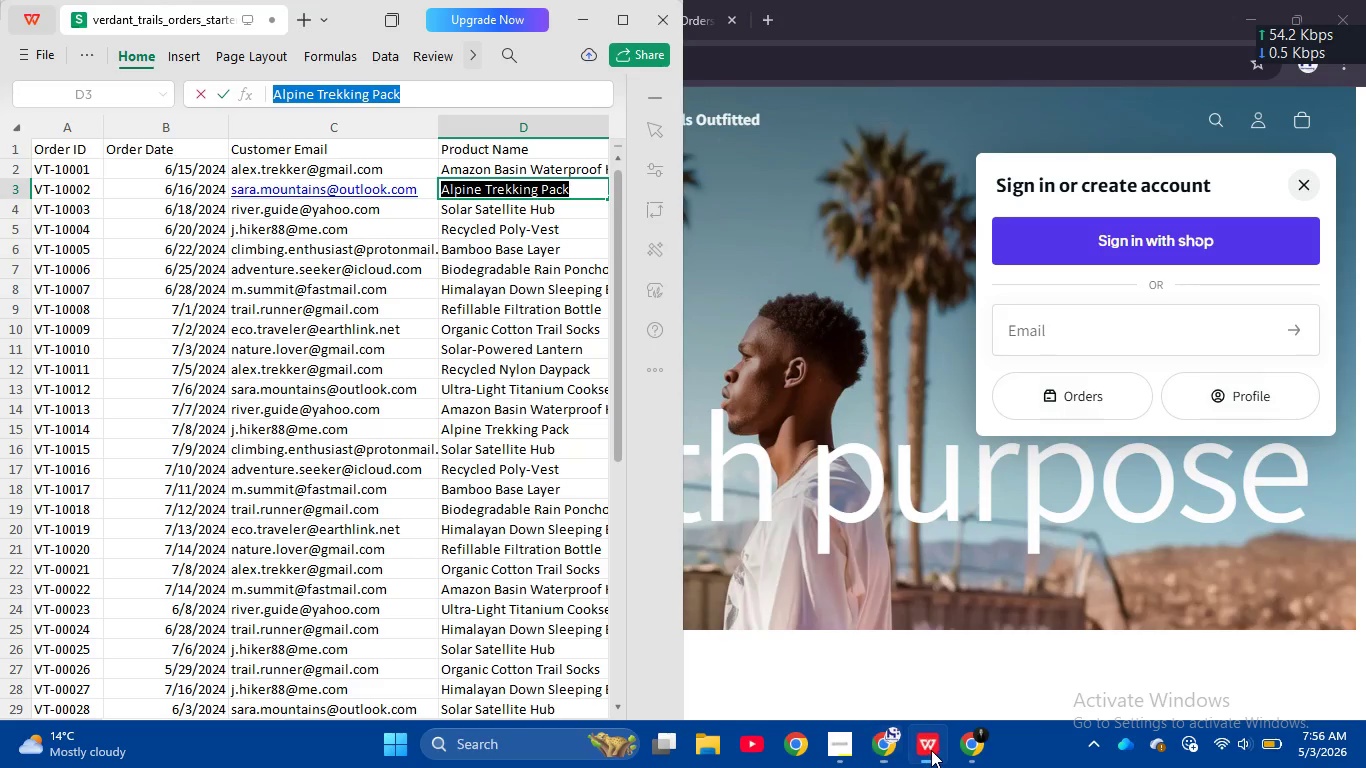 
left_click([883, 741])
 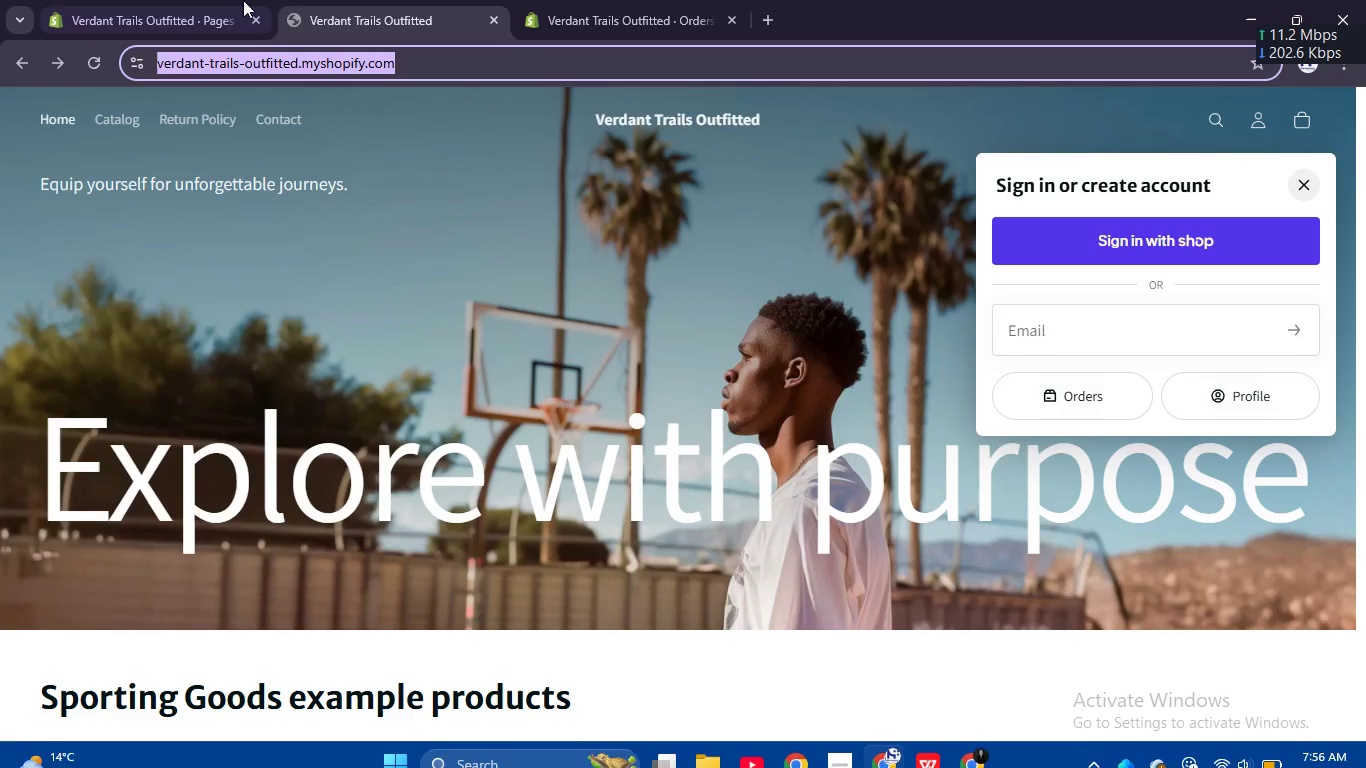 
left_click([161, 0])
 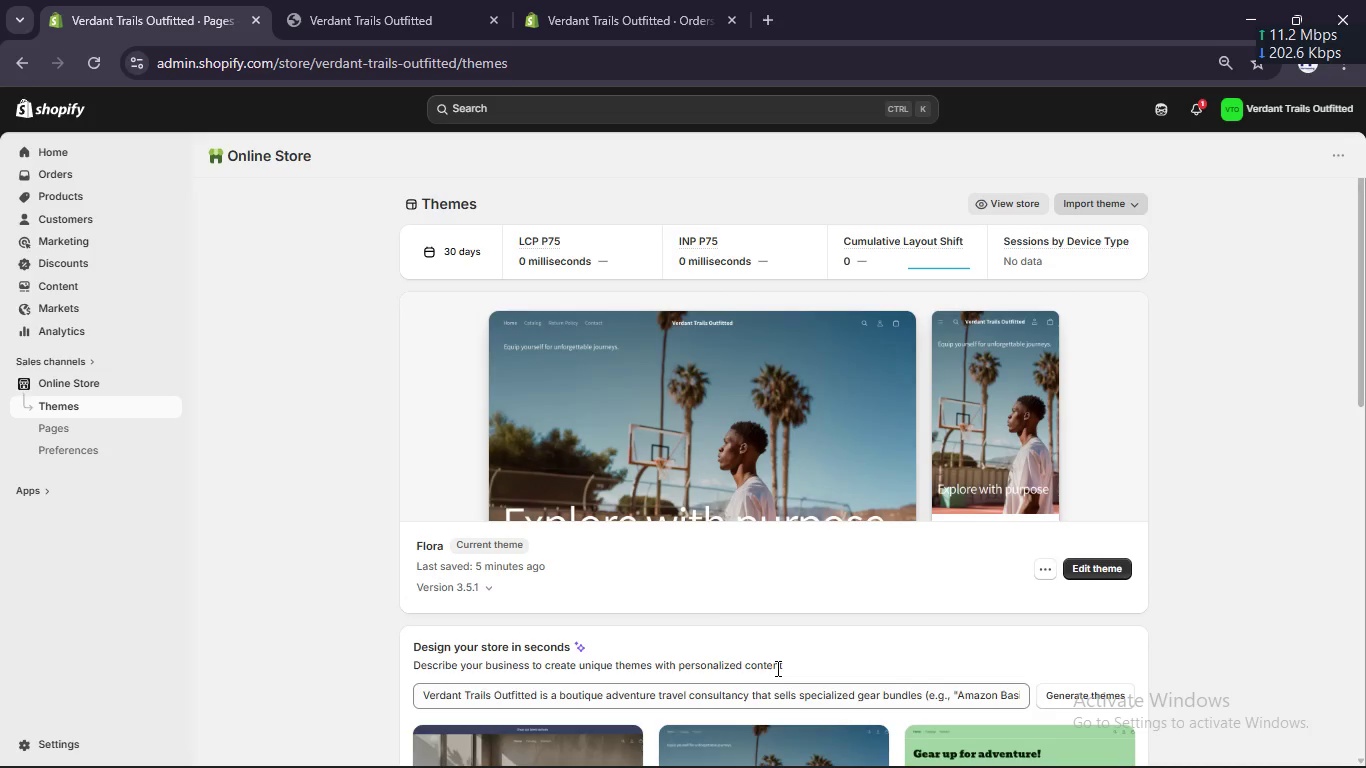 
scroll: coordinate [767, 653], scroll_direction: down, amount: 6.0
 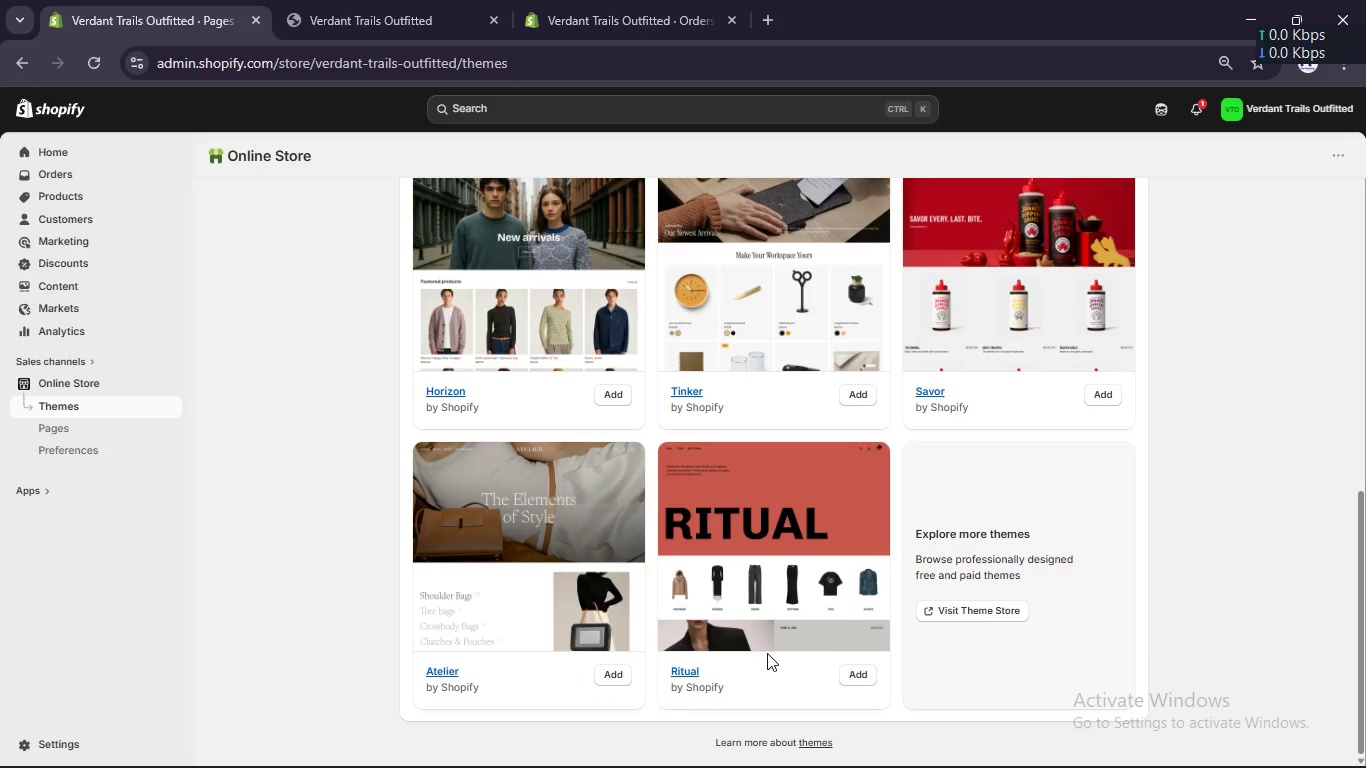 
scroll: coordinate [767, 653], scroll_direction: up, amount: 7.0
 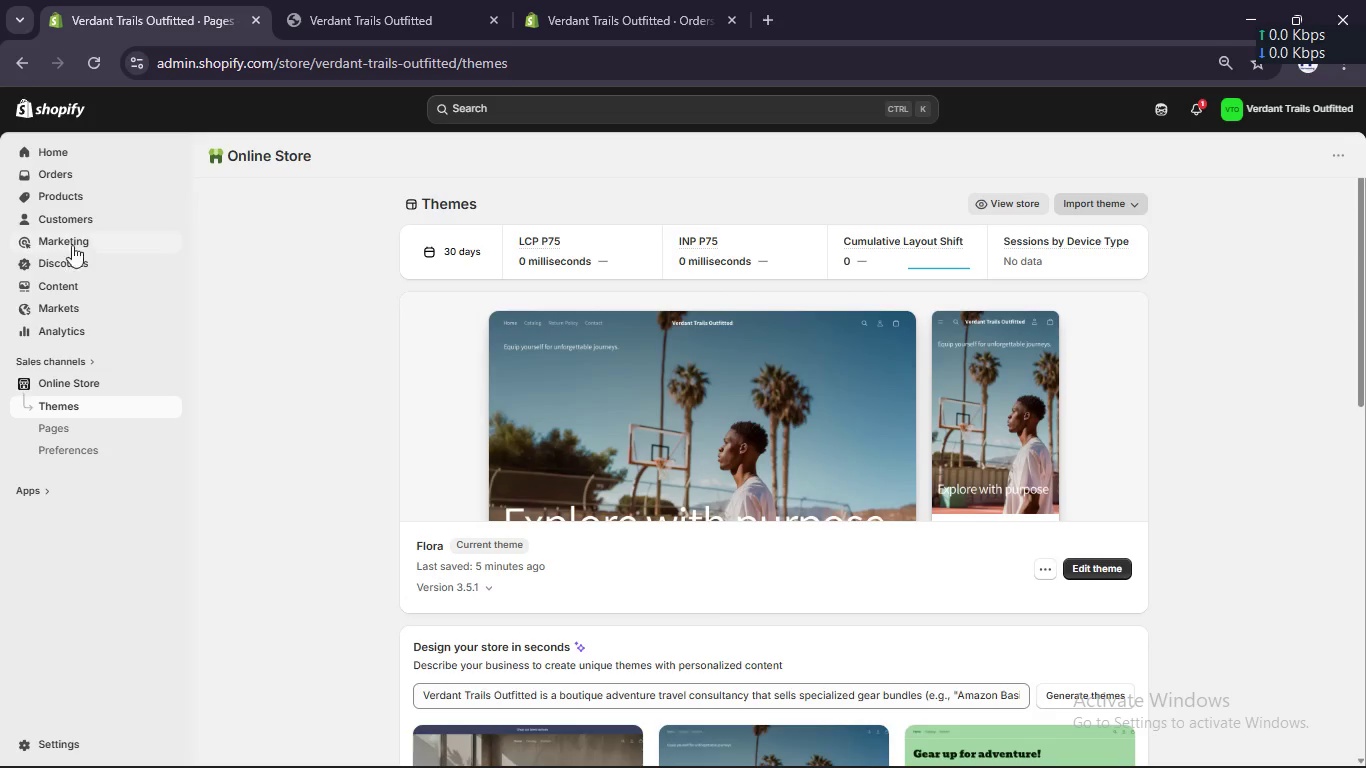 
left_click([68, 182])
 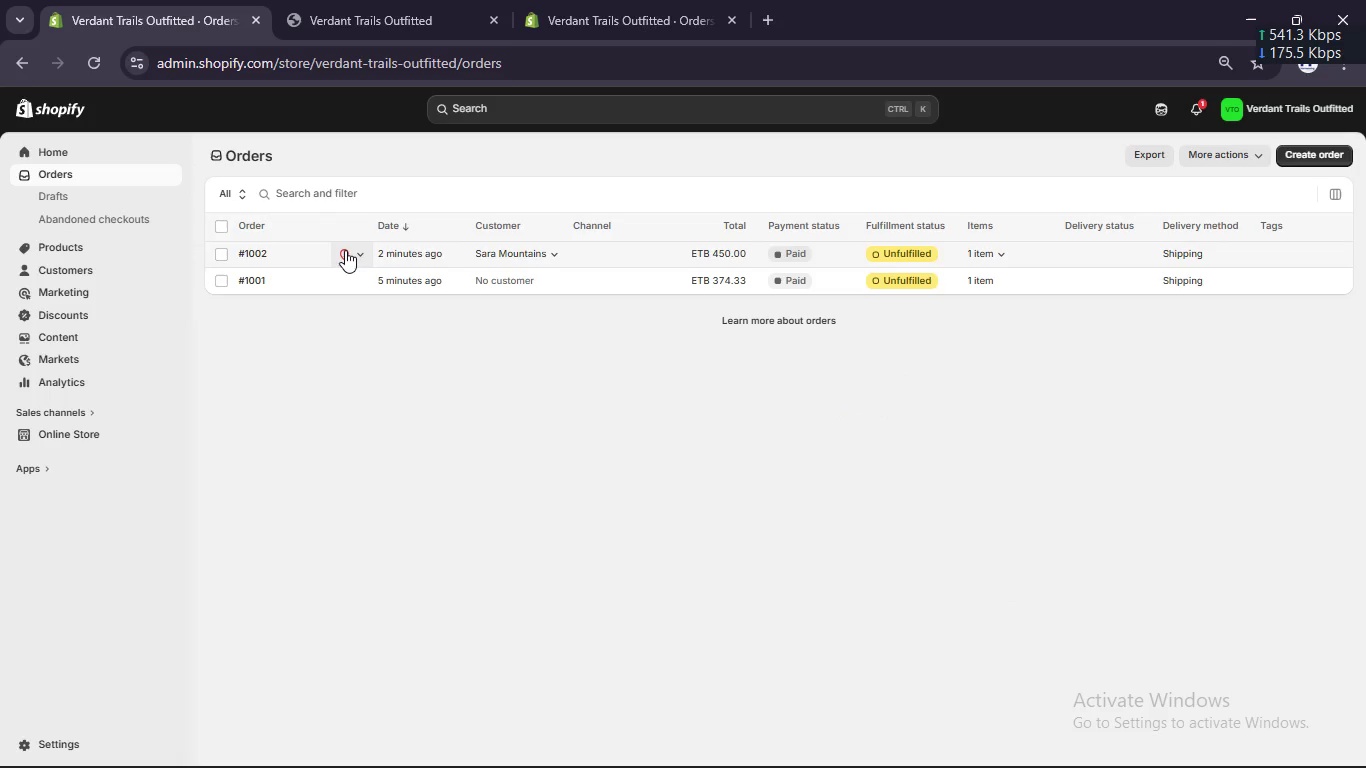 
wait(5.47)
 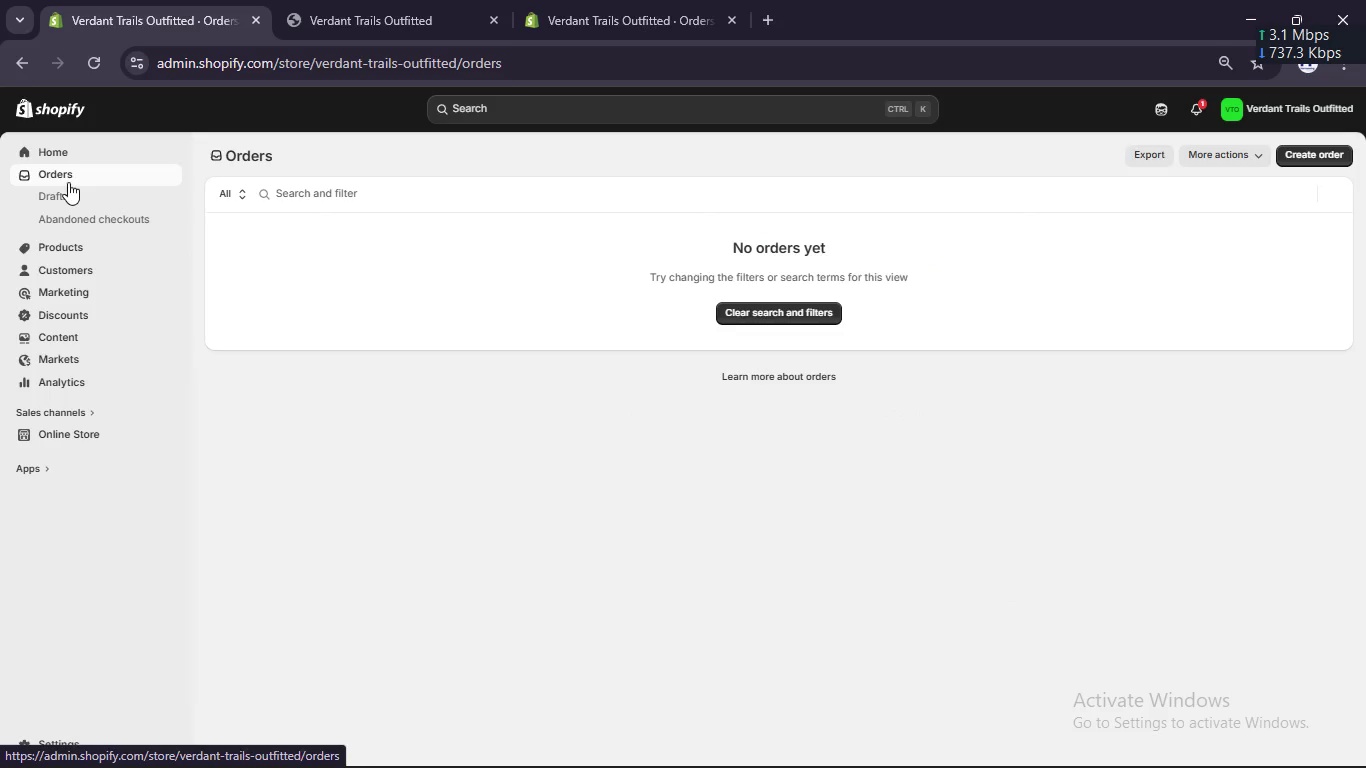 
left_click([359, 250])
 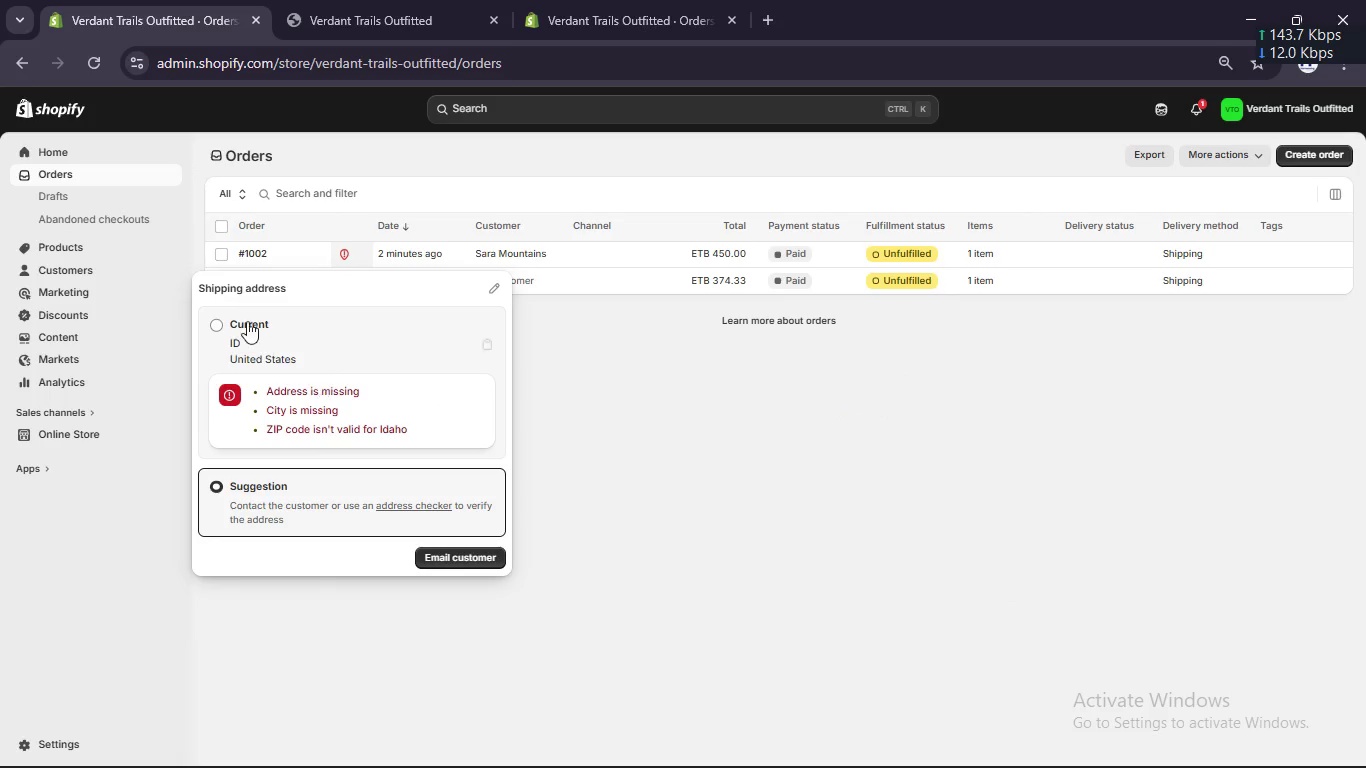 
left_click([221, 322])
 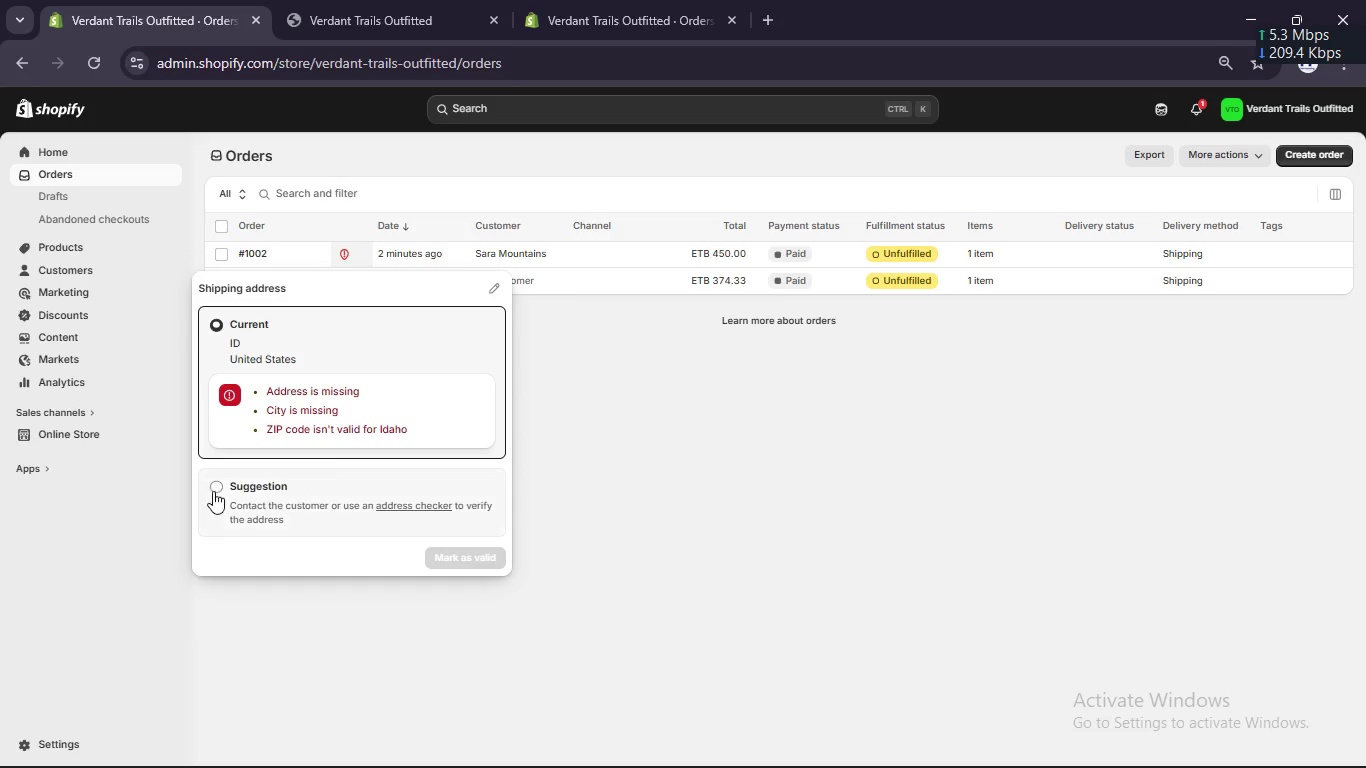 
left_click([215, 498])
 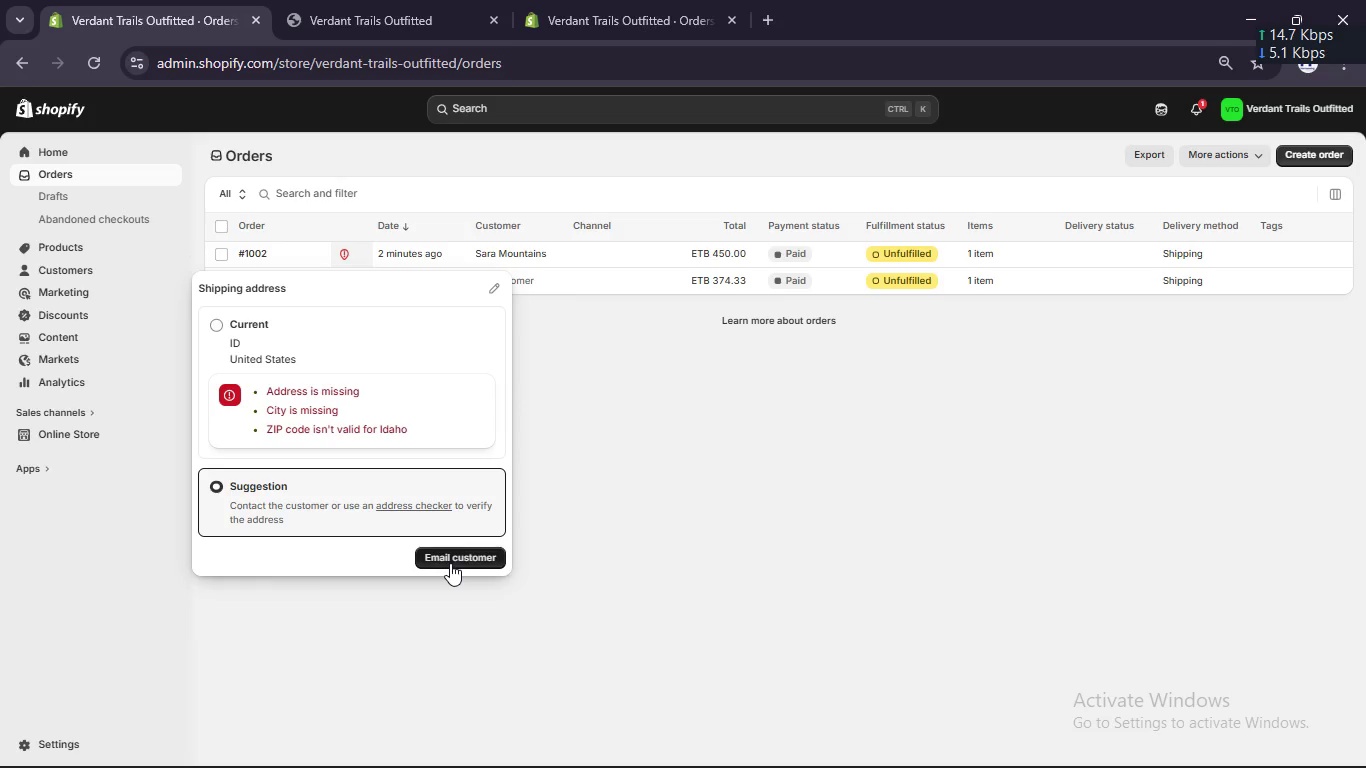 
left_click([450, 563])
 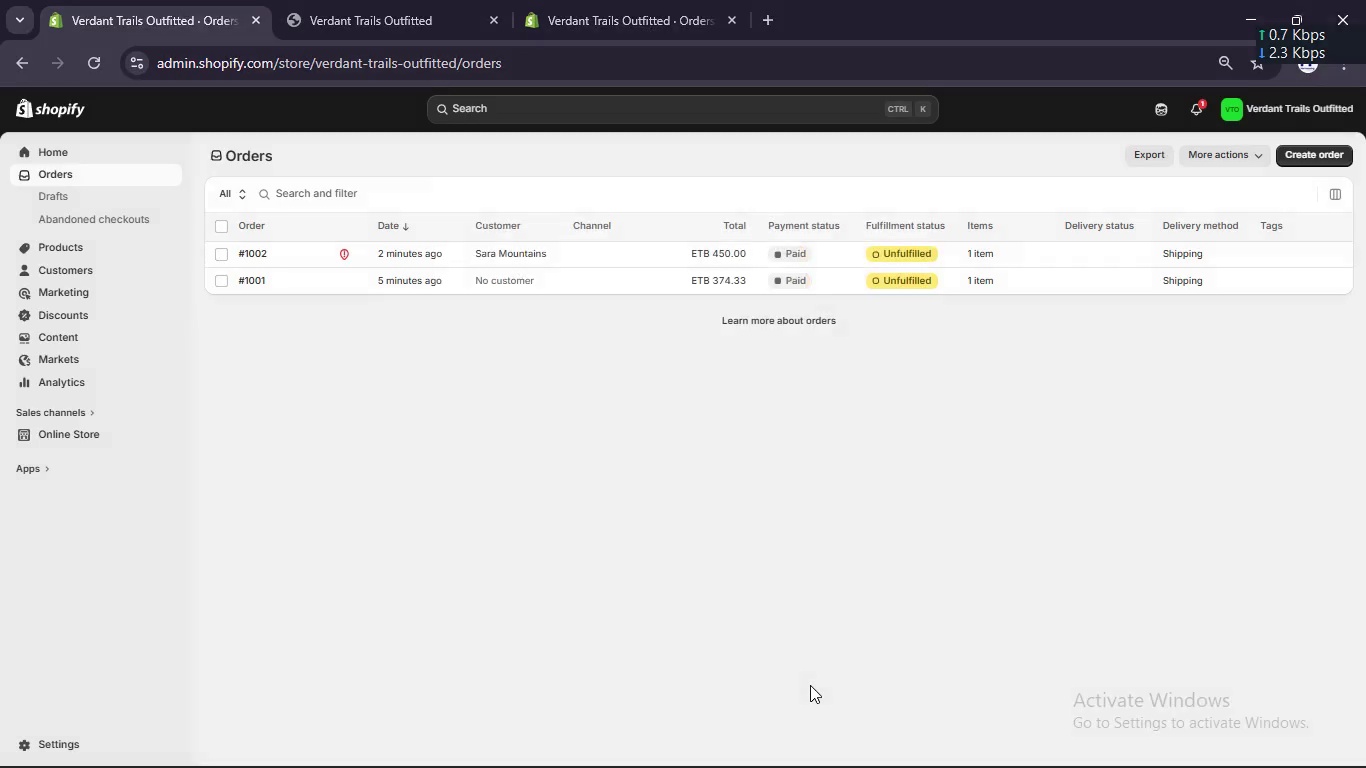 
wait(9.91)
 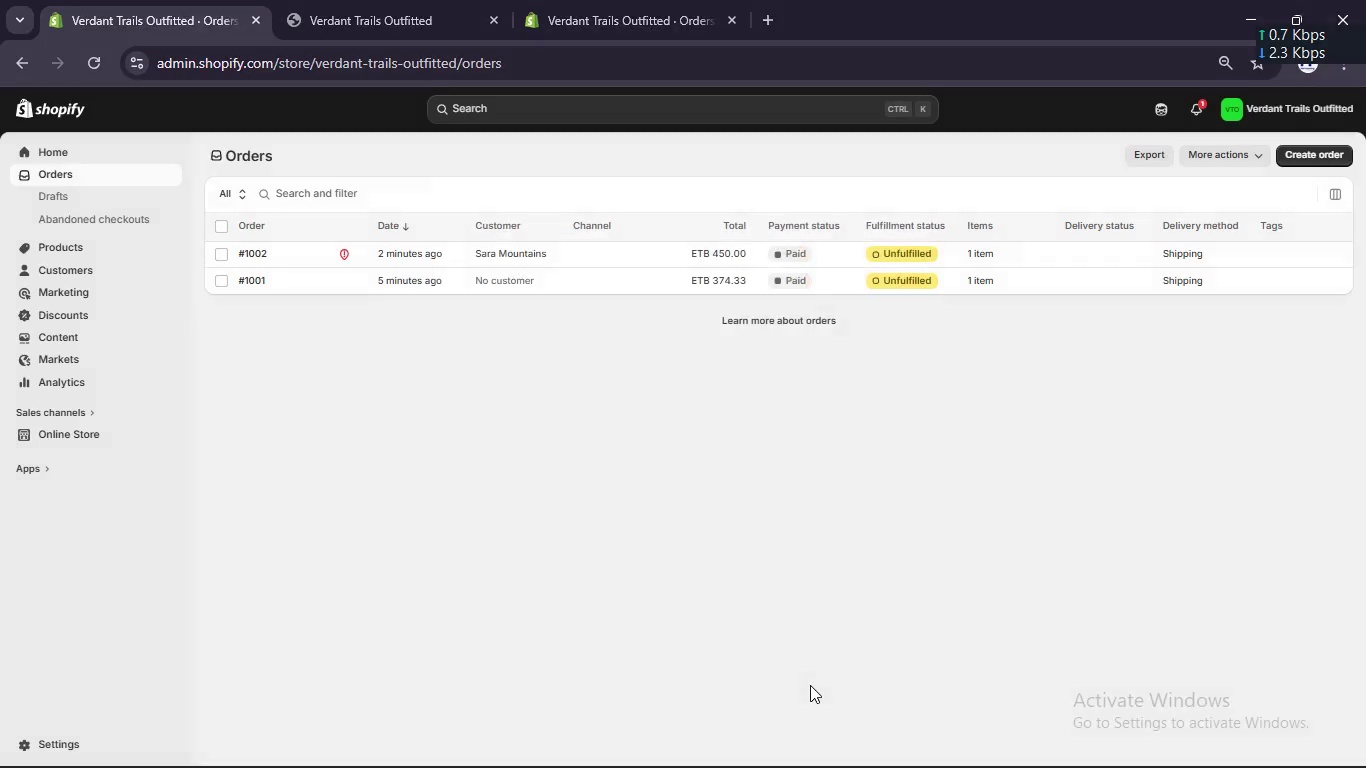 
left_click([354, 487])
 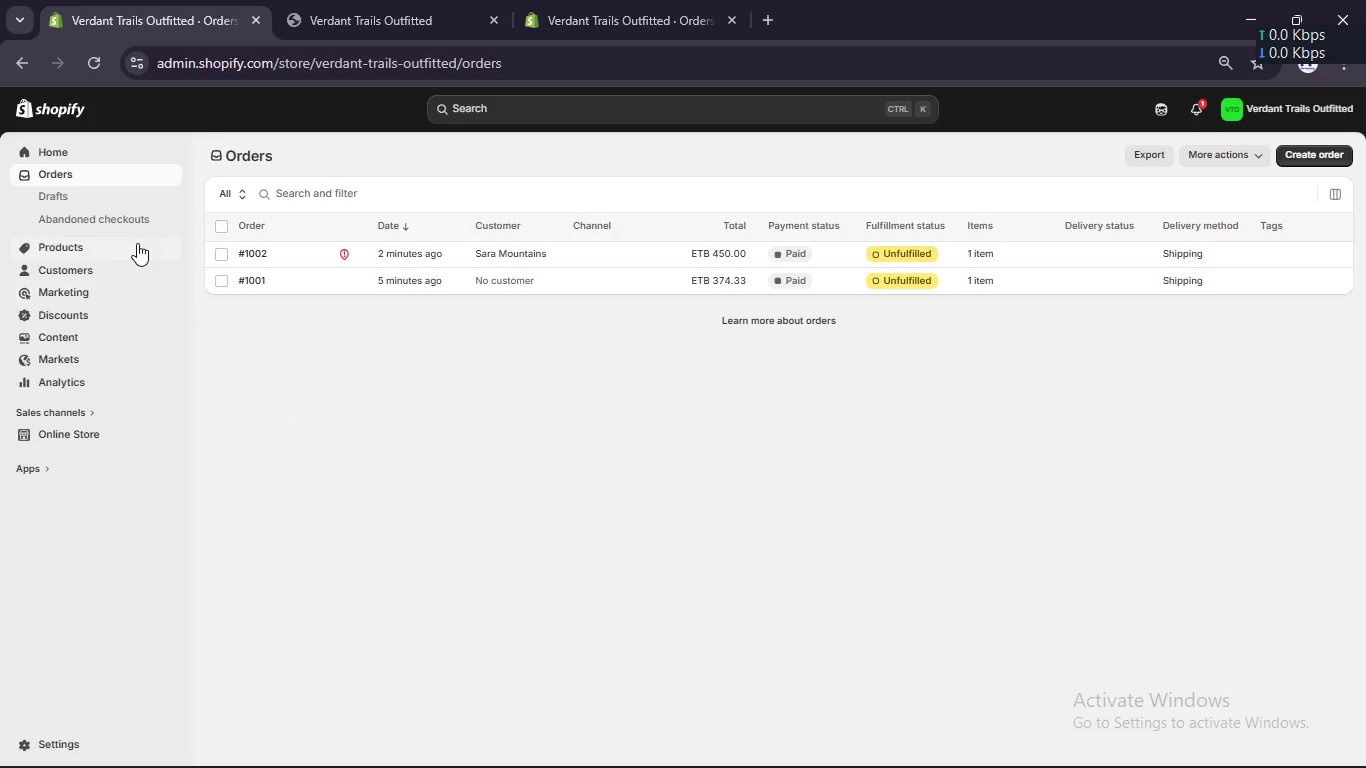 
left_click([128, 245])
 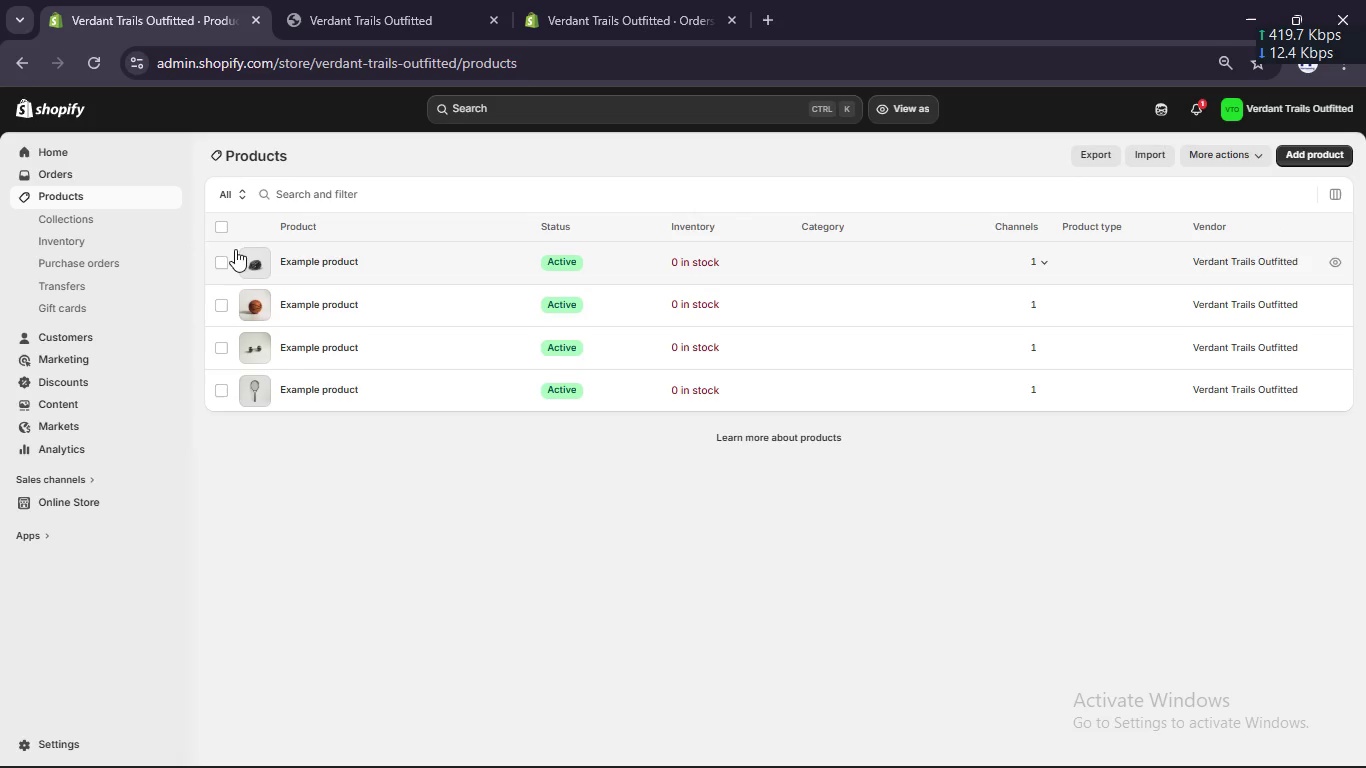 
left_click([319, 577])
 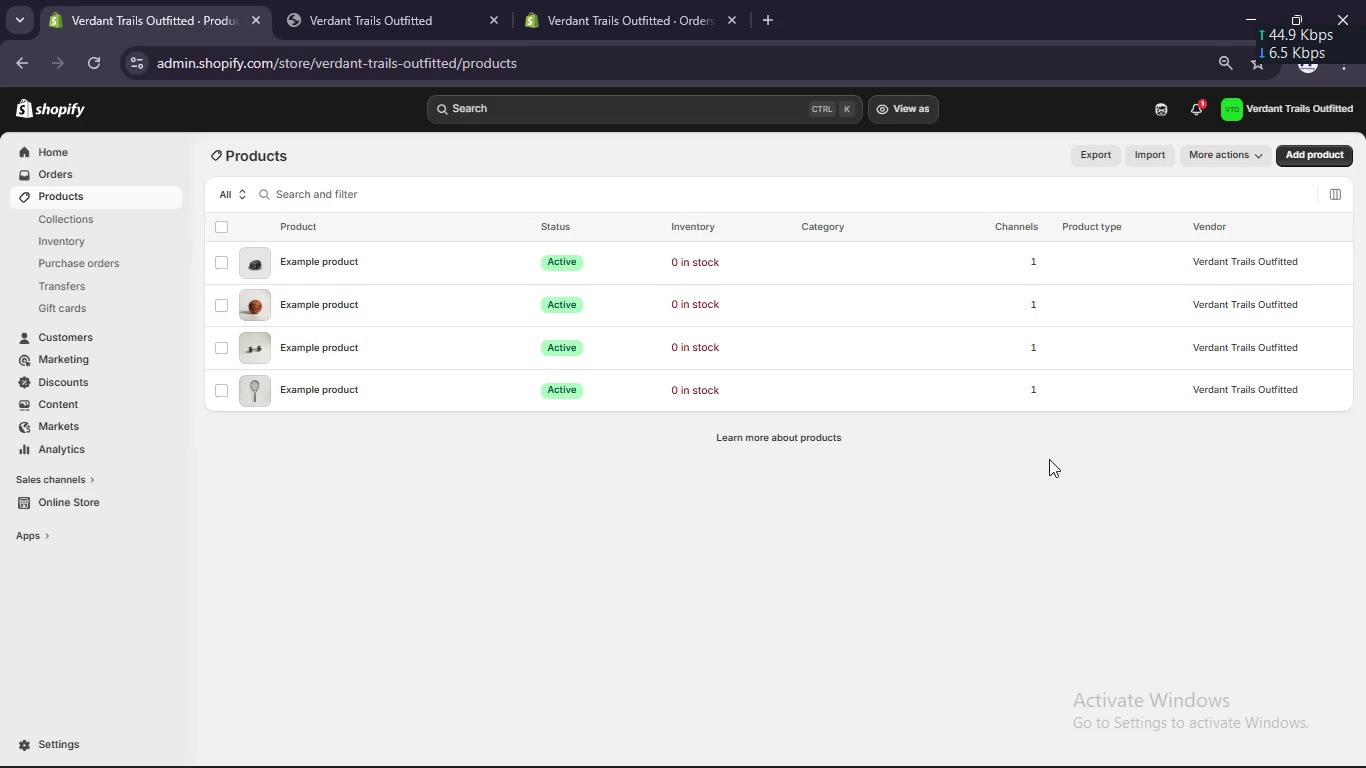 
wait(182.88)
 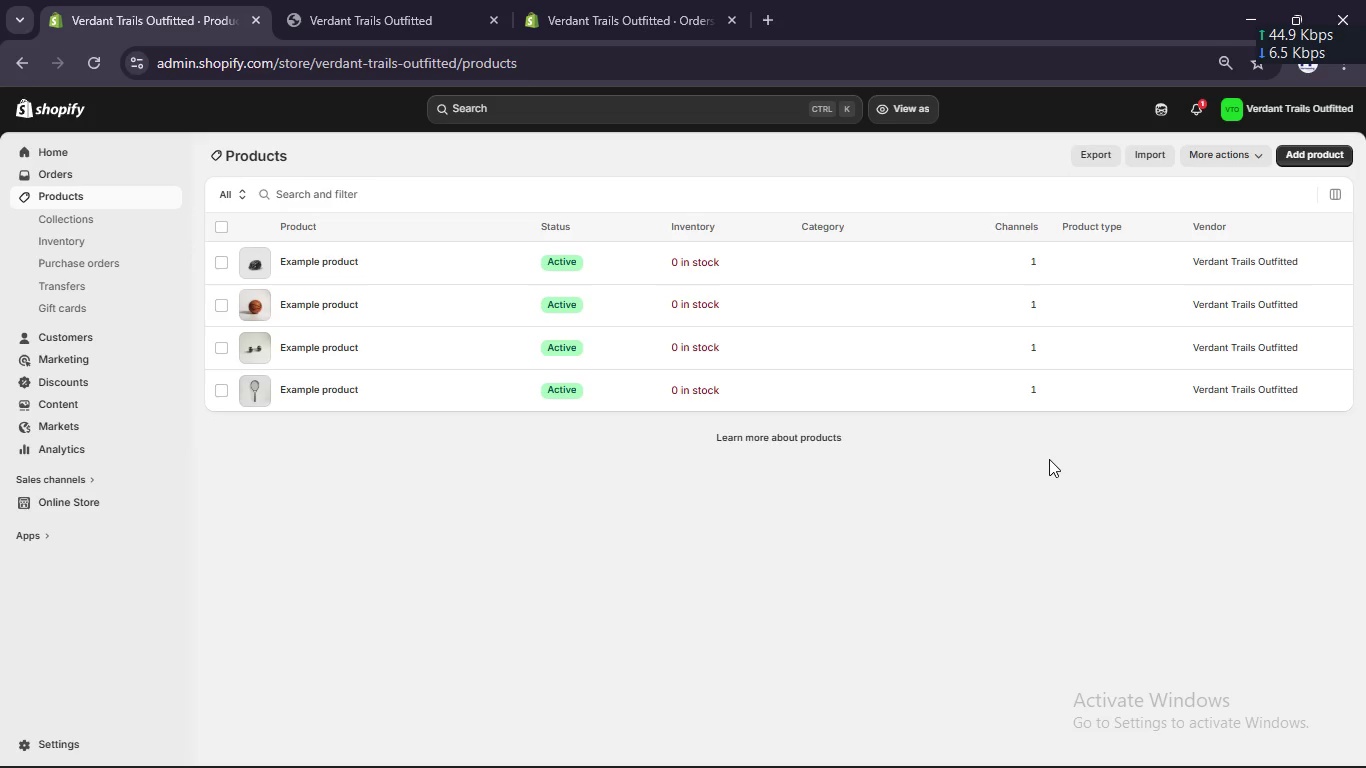 
left_click([66, 753])
 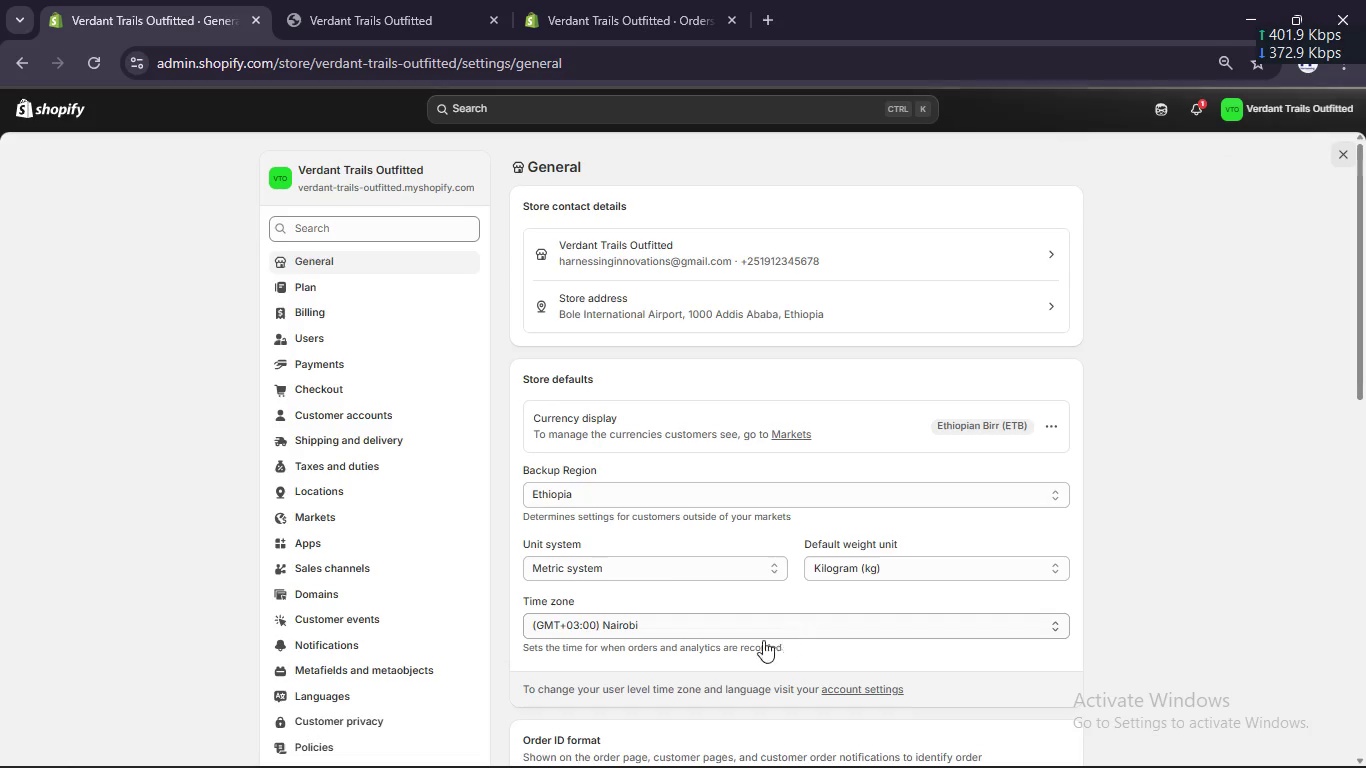 
left_click([362, 418])
 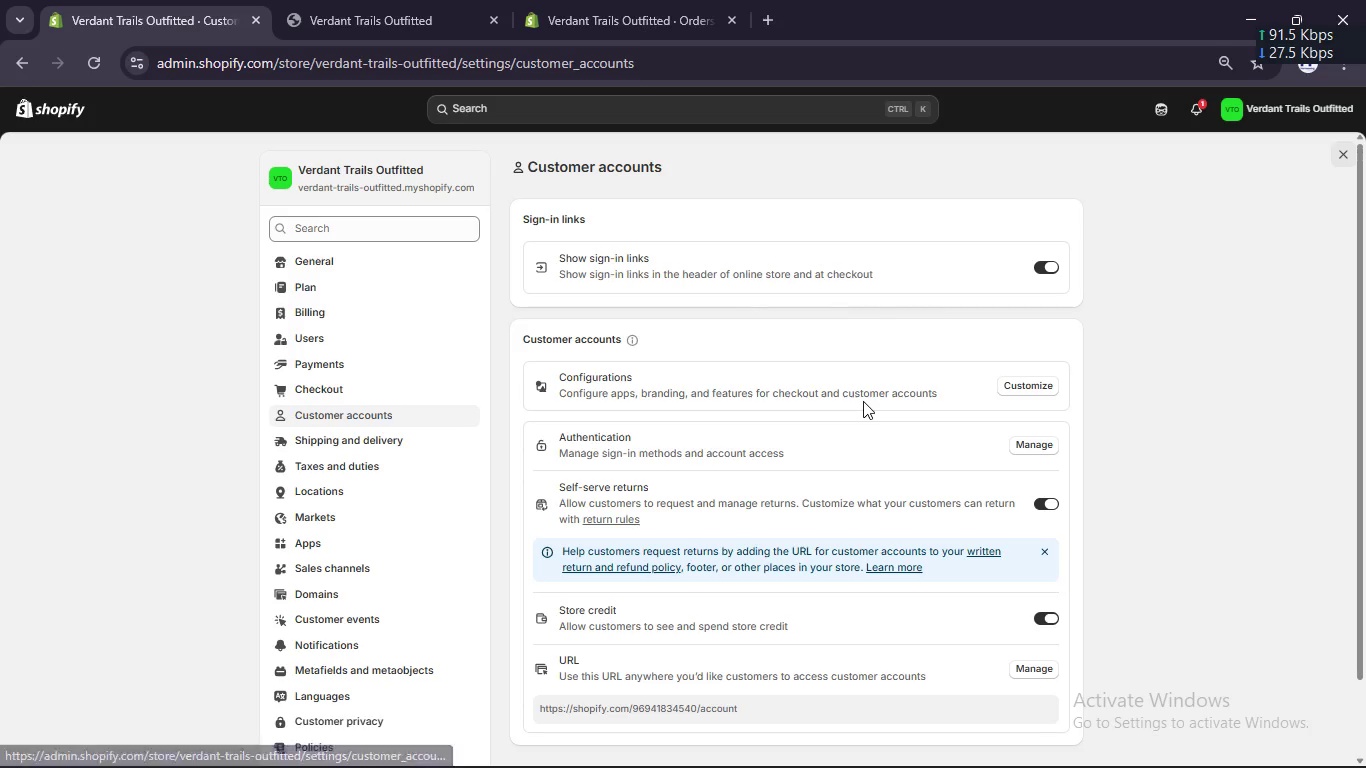 
wait(11.39)
 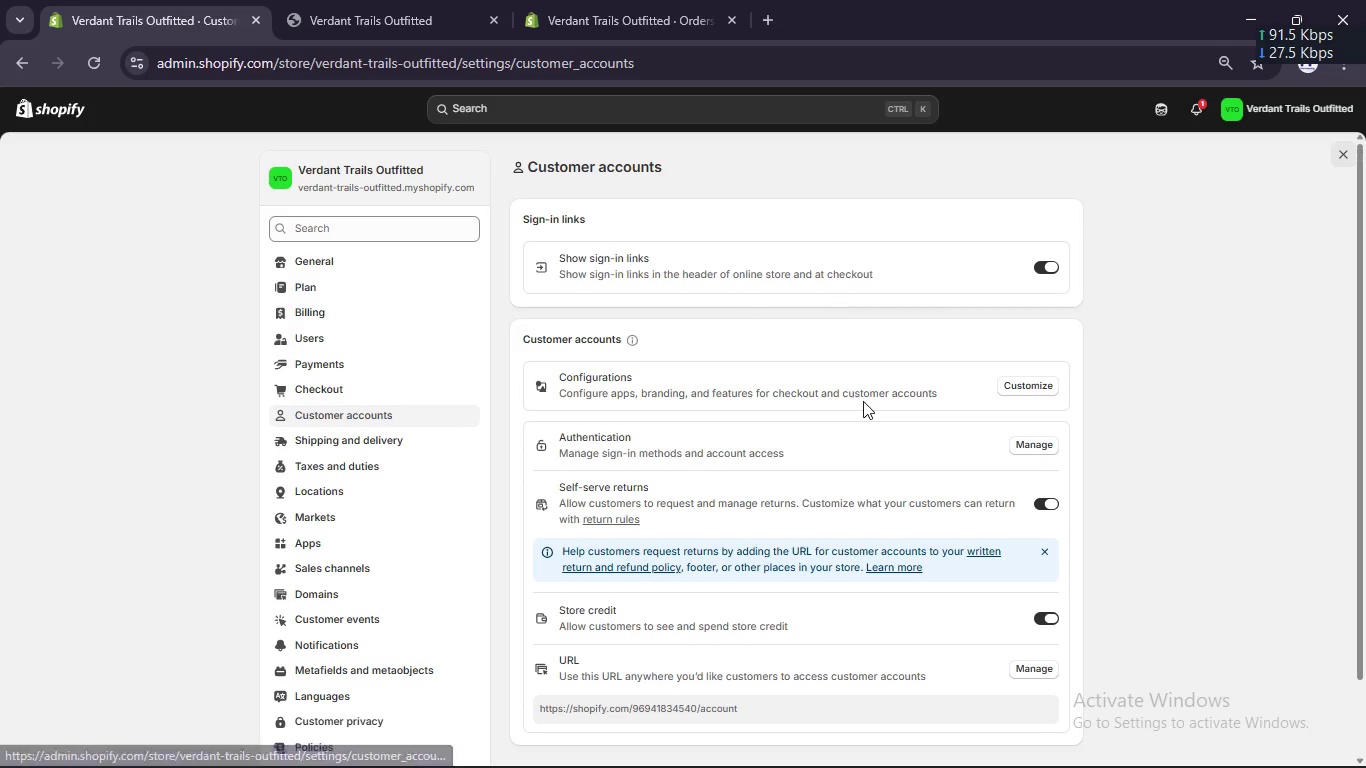 
scroll: coordinate [1023, 310], scroll_direction: down, amount: 1.0
 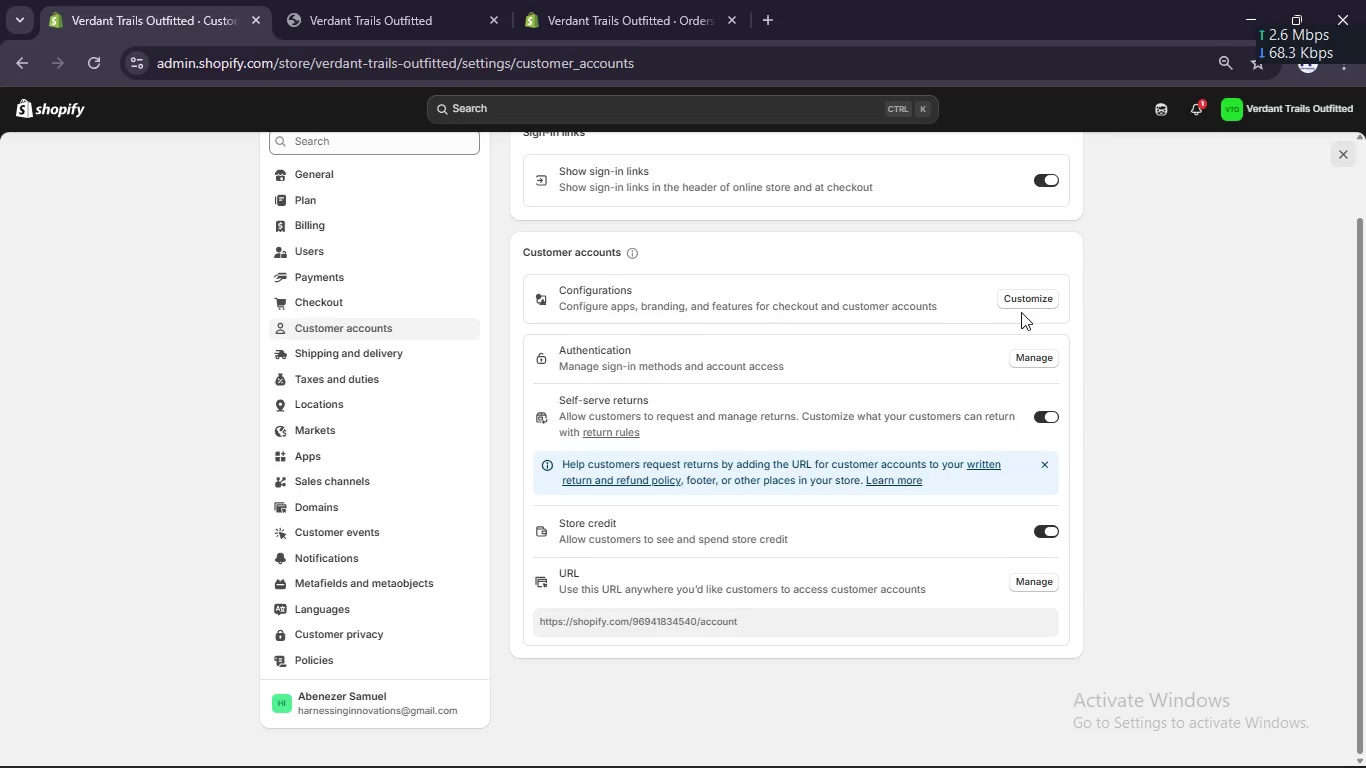 
wait(5.59)
 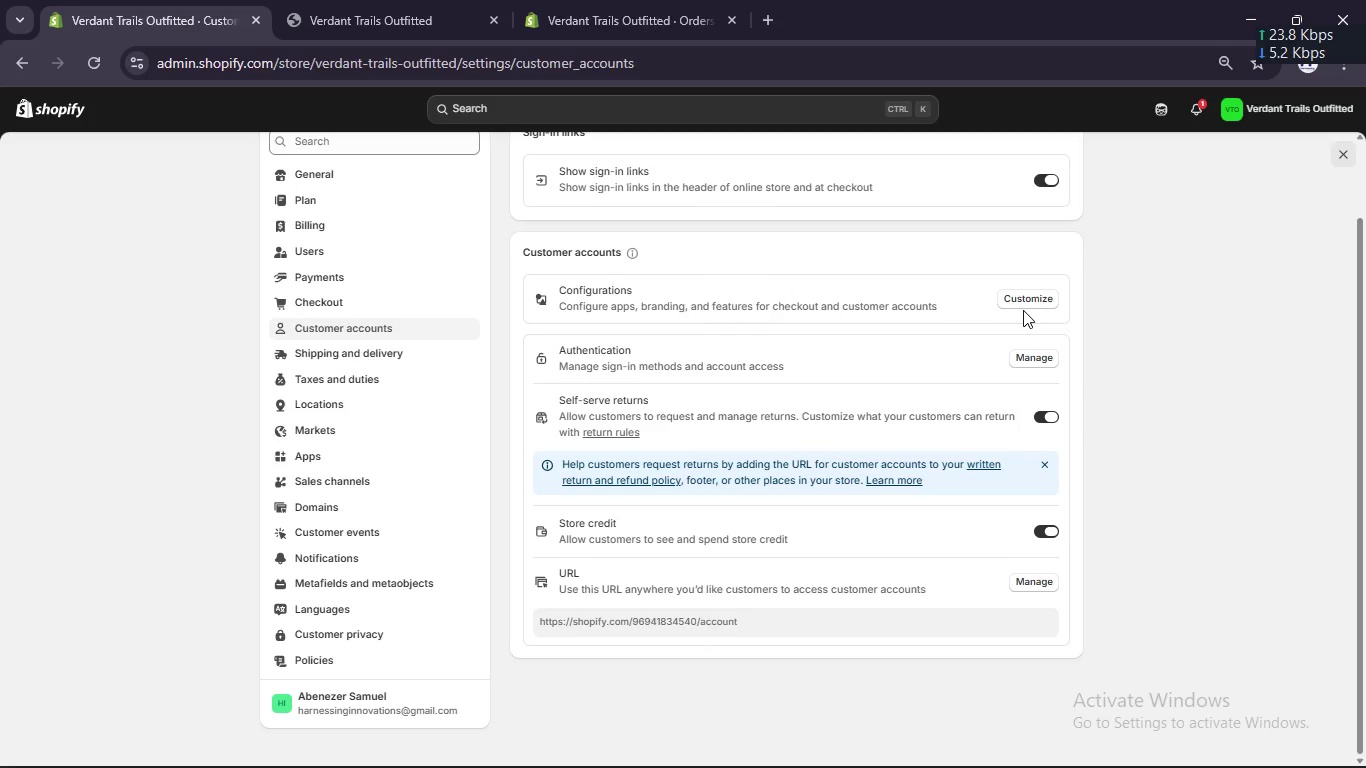 
left_click([1023, 363])
 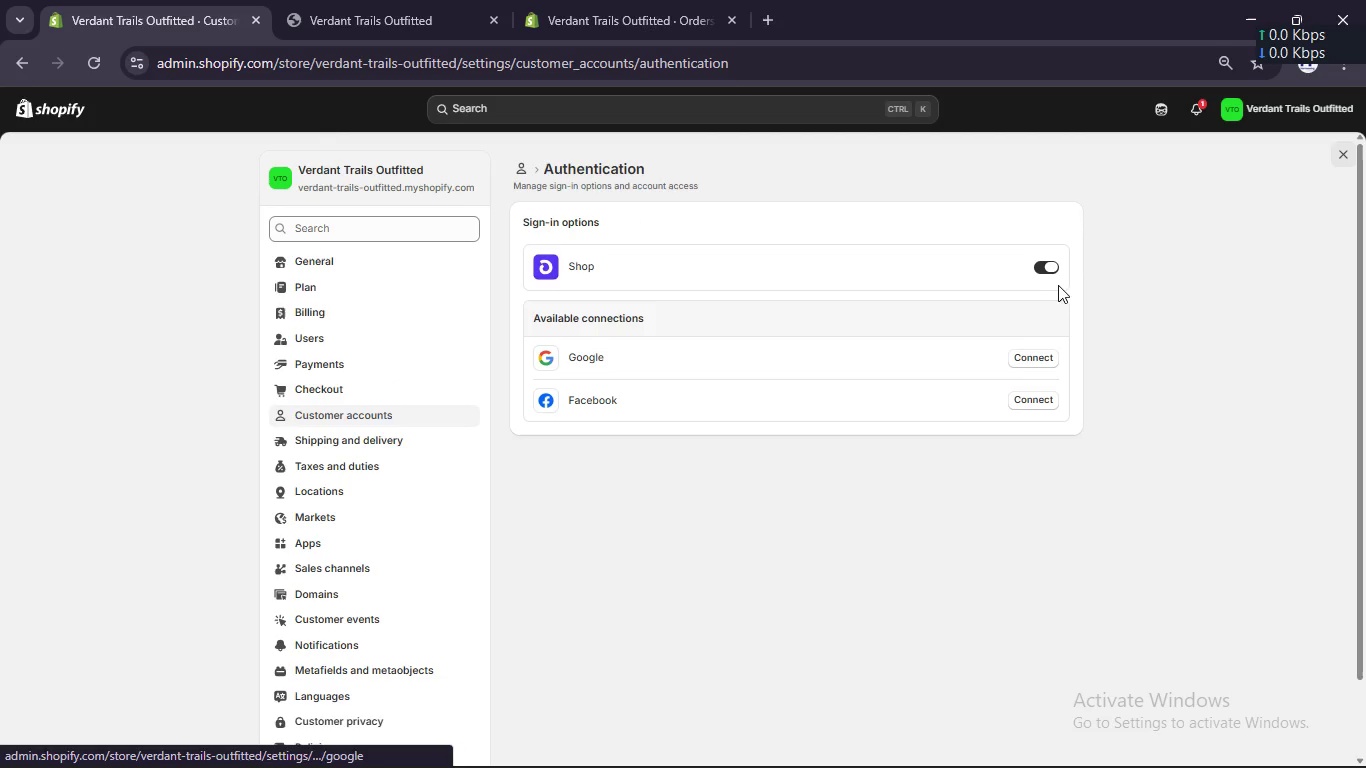 
left_click([1050, 263])
 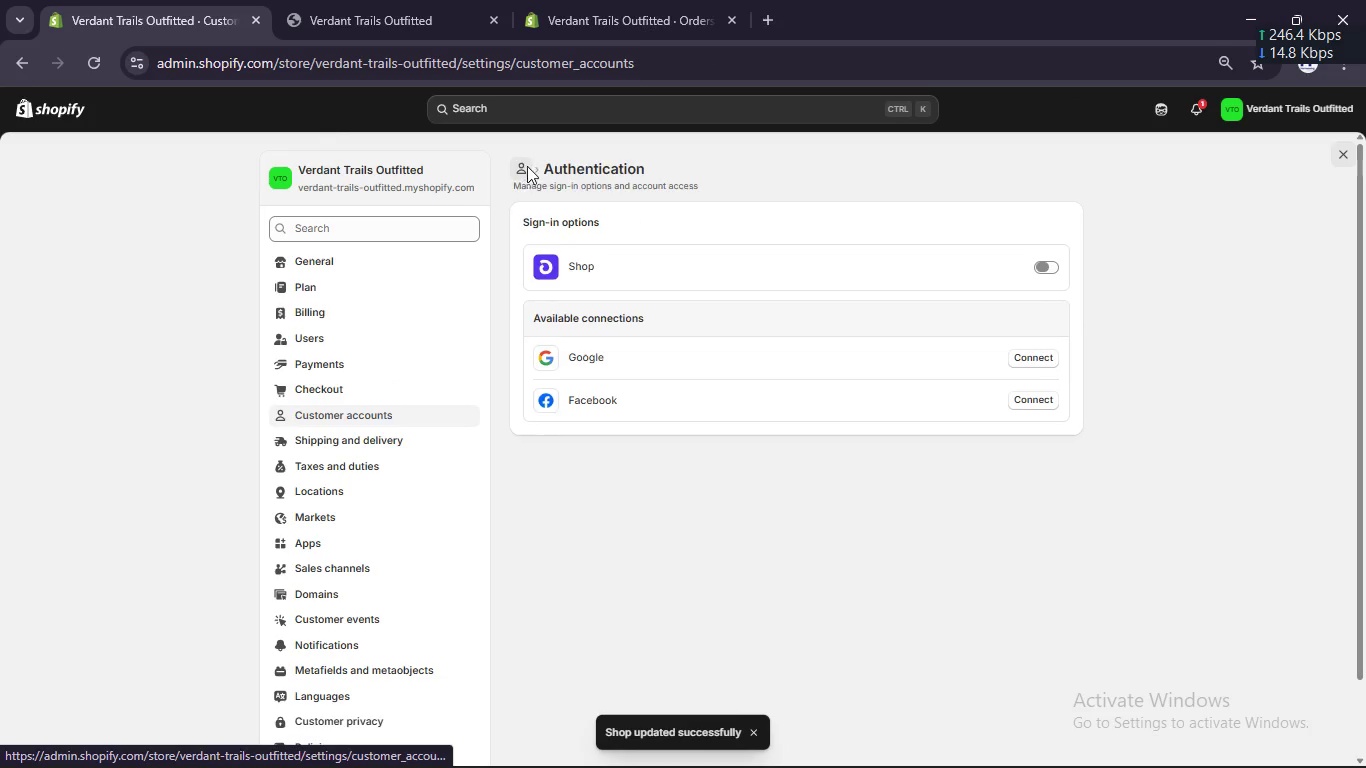 
wait(6.8)
 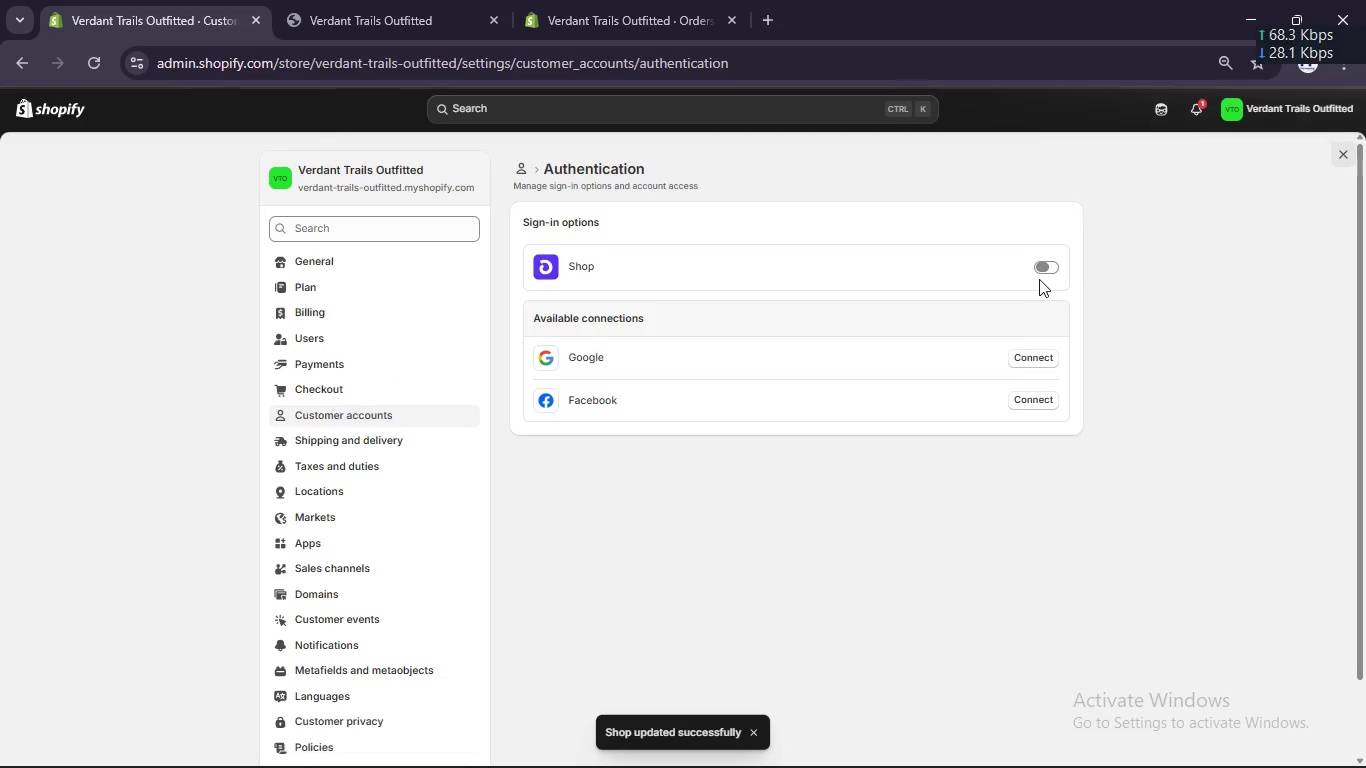 
scroll: coordinate [606, 345], scroll_direction: down, amount: 2.0
 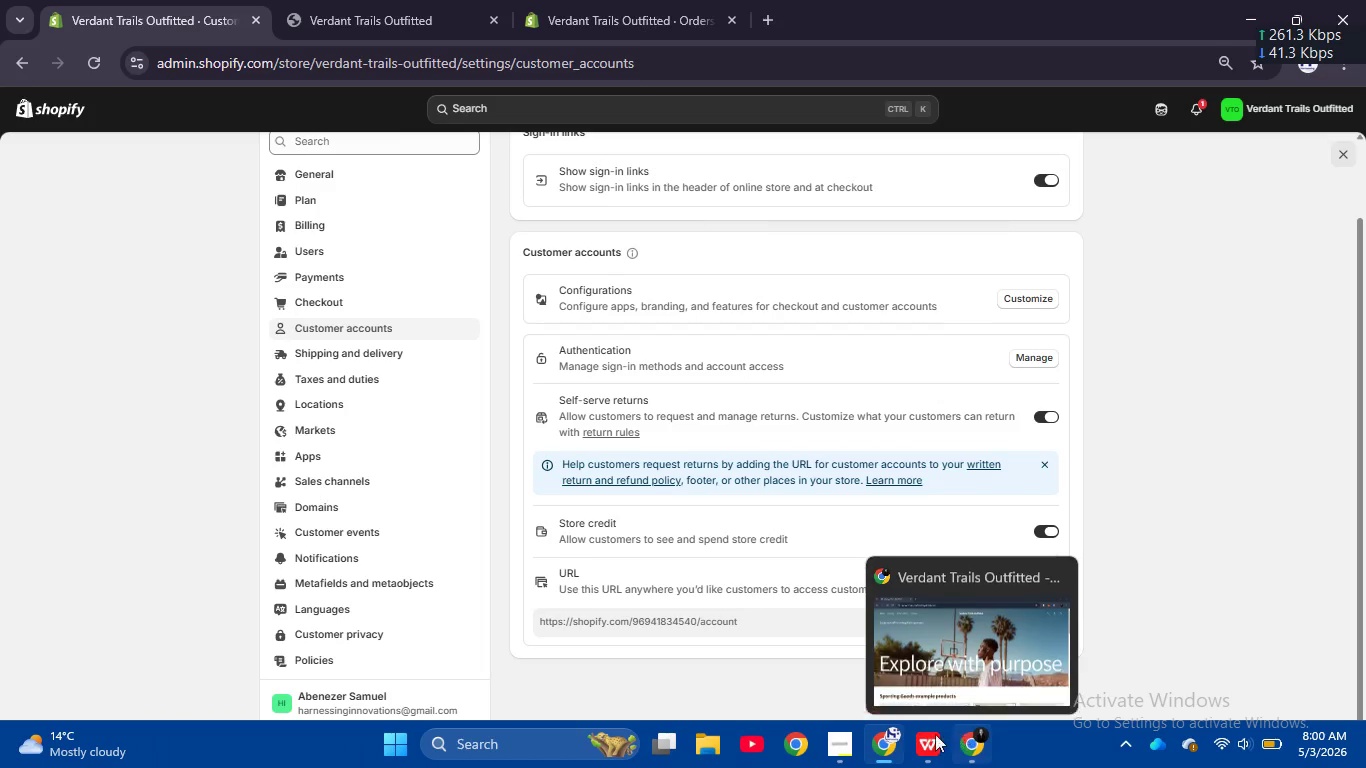 
left_click([428, 1])
 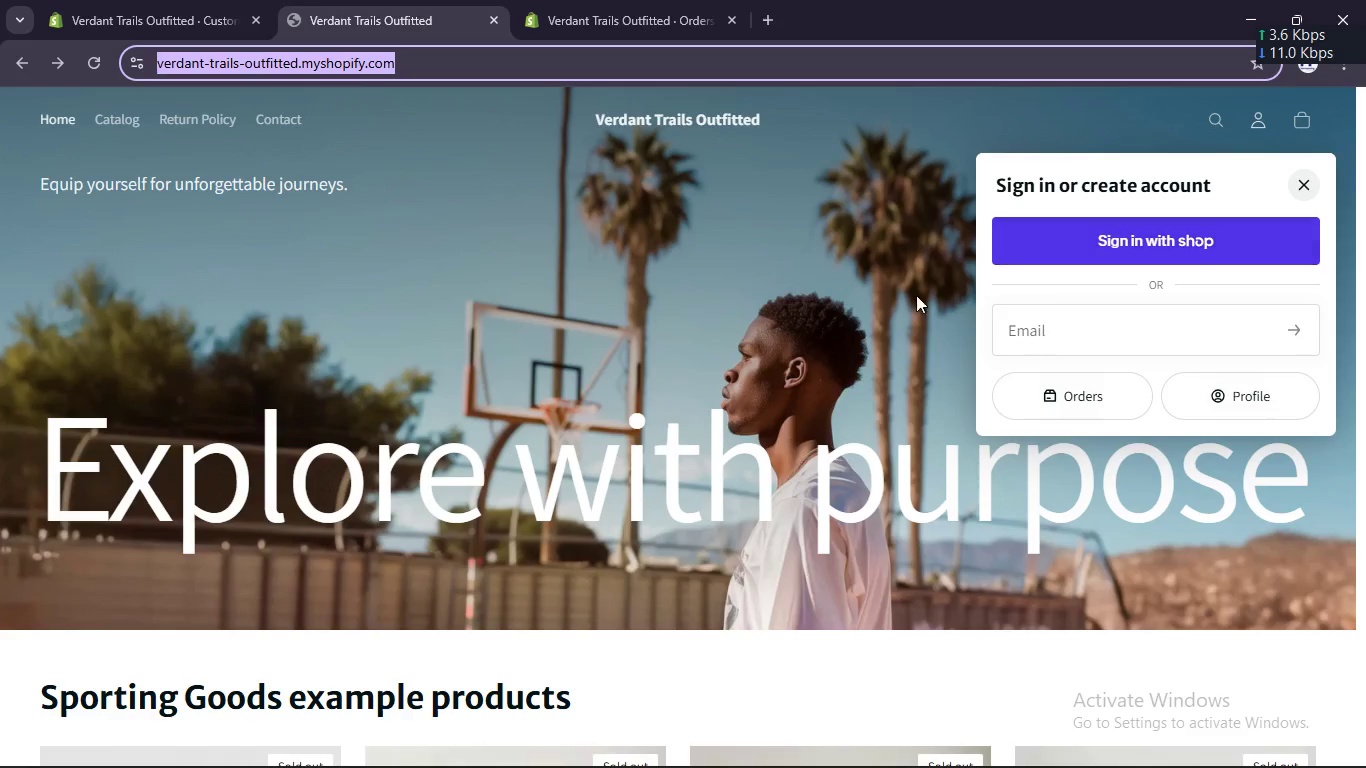 
left_click([1100, 329])
 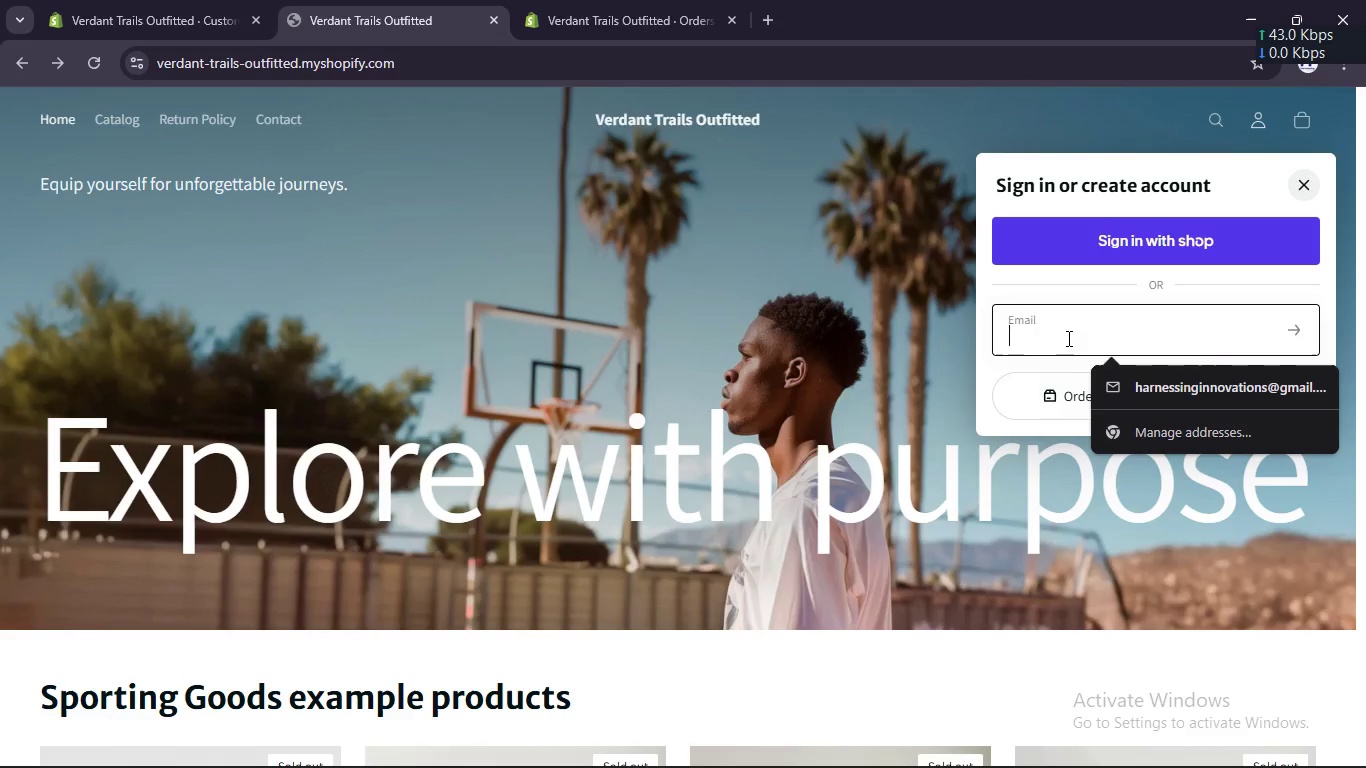 
right_click([1067, 338])
 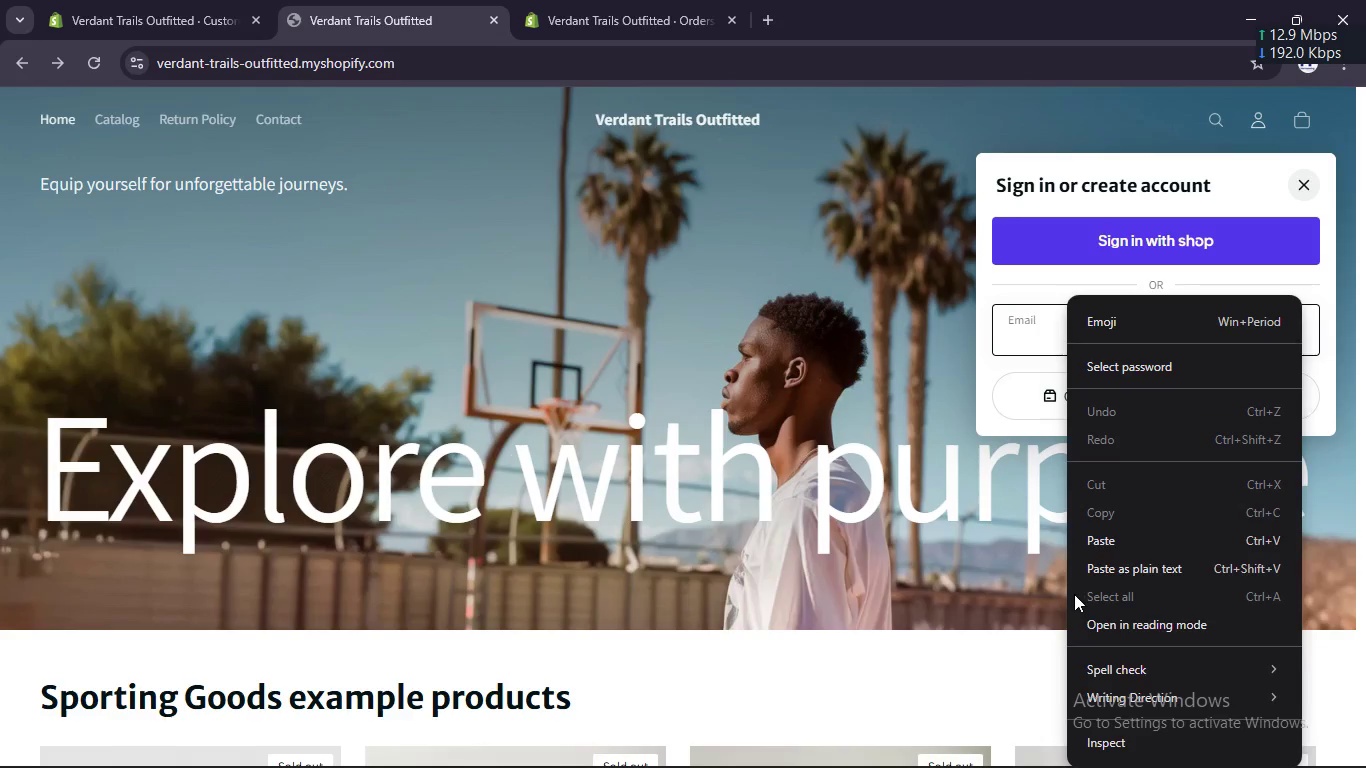 
left_click([1090, 532])
 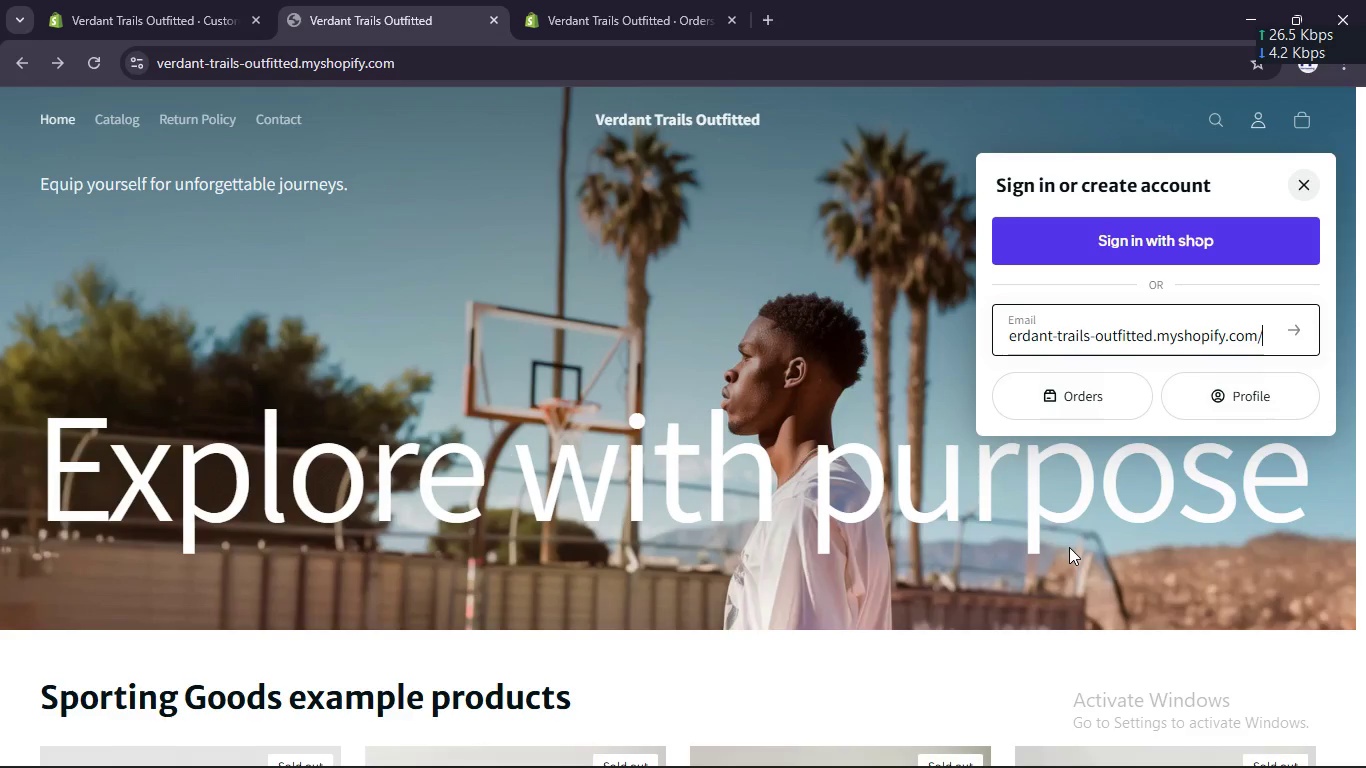 
wait(91.28)
 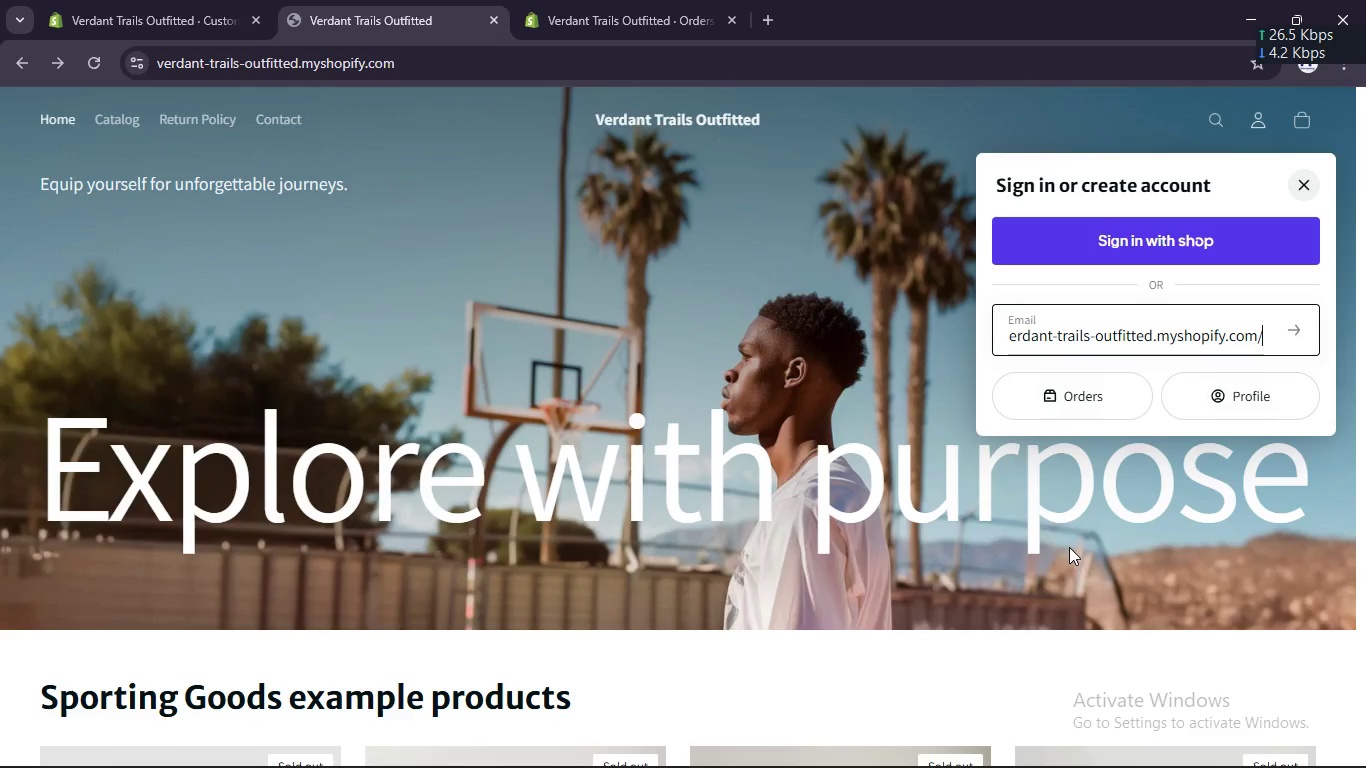 
left_click([78, 0])
 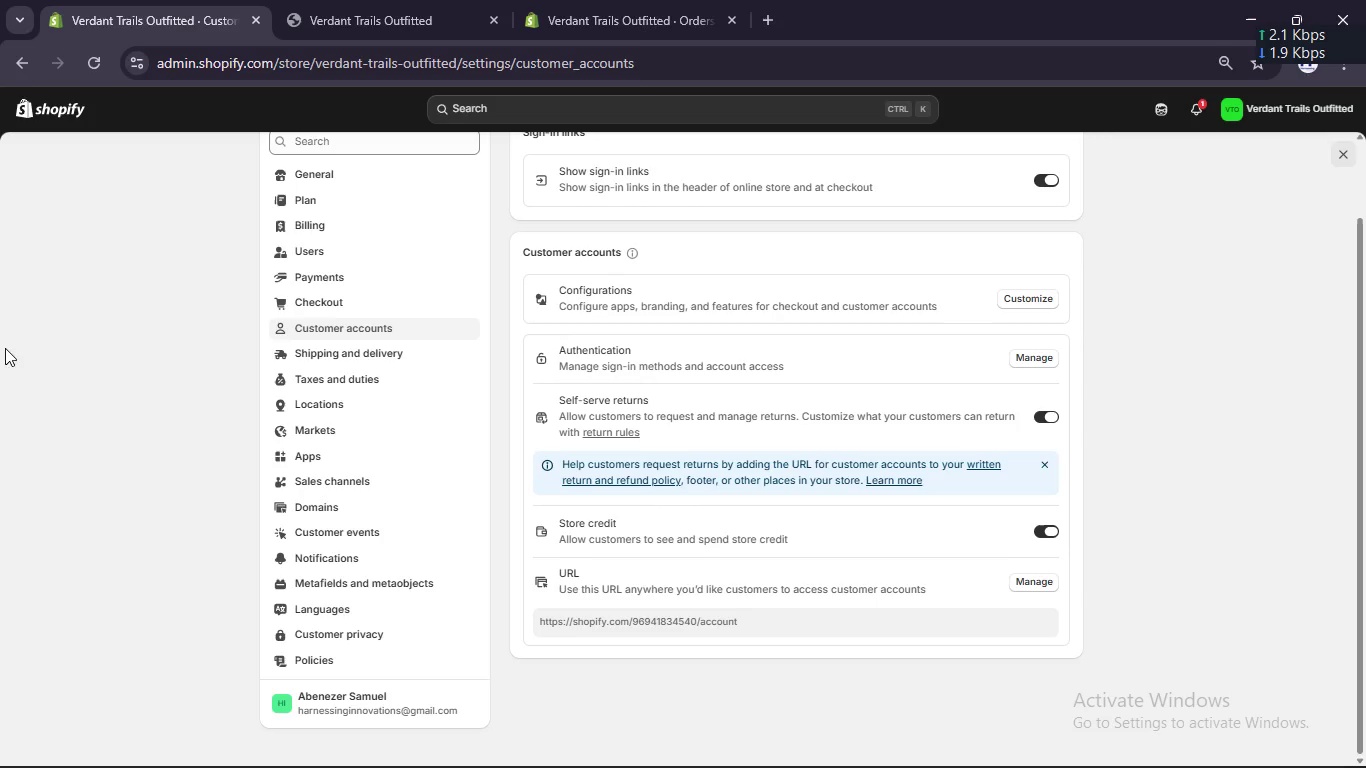 
left_click([622, 0])
 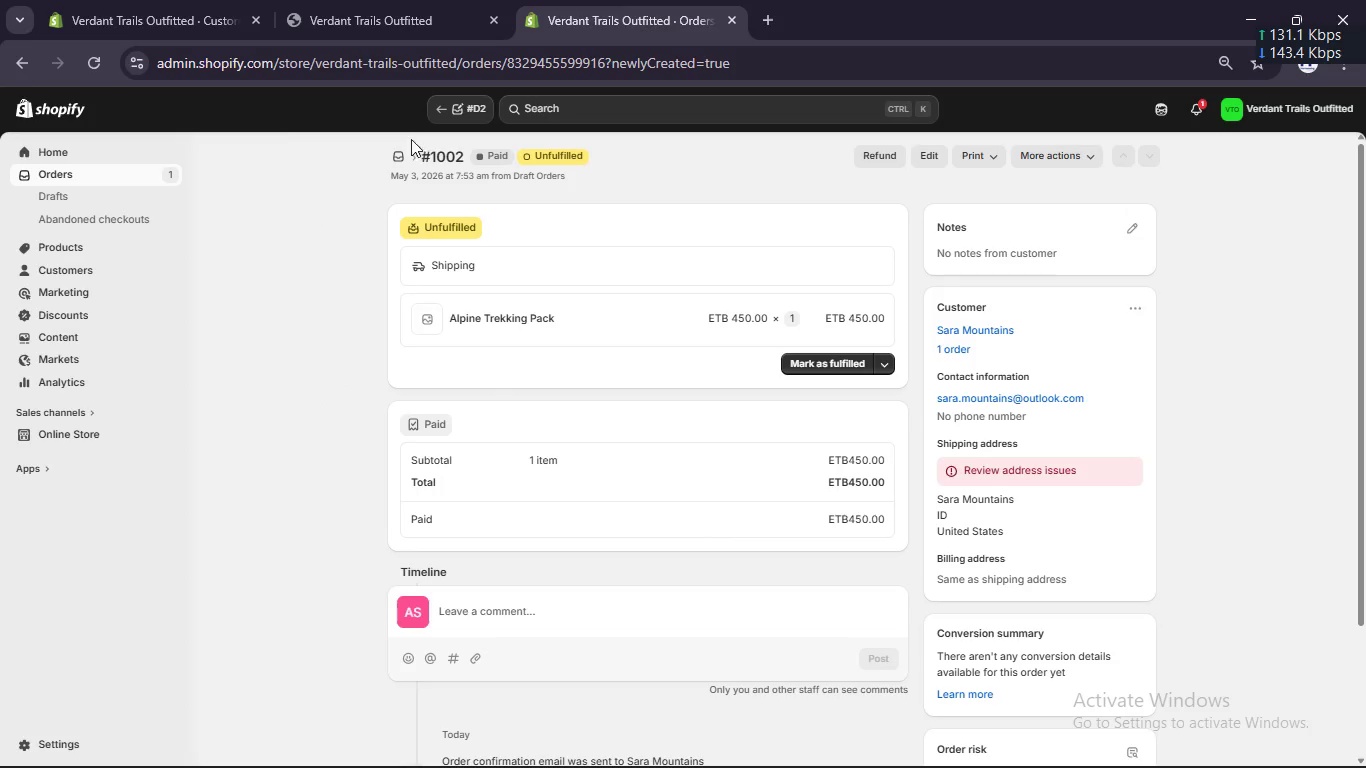 
left_click([394, 154])
 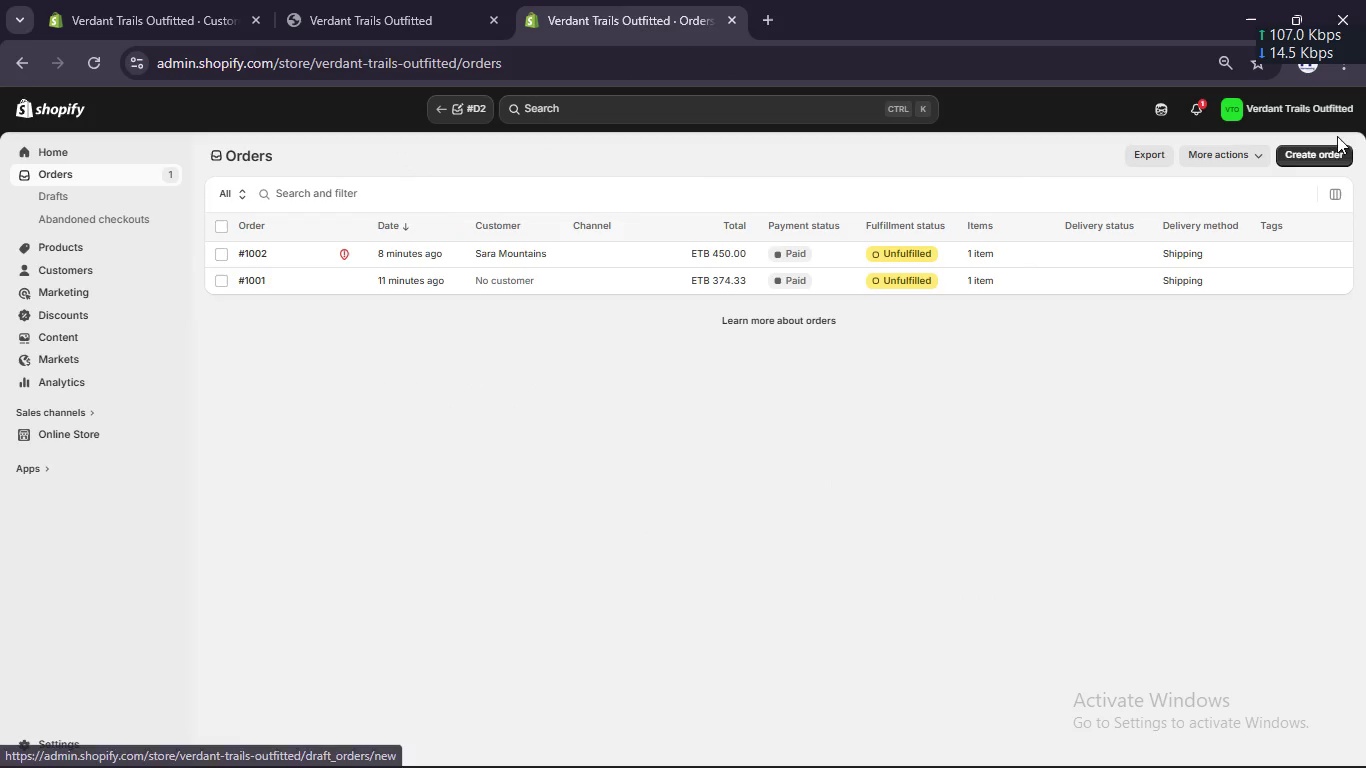 
wait(5.25)
 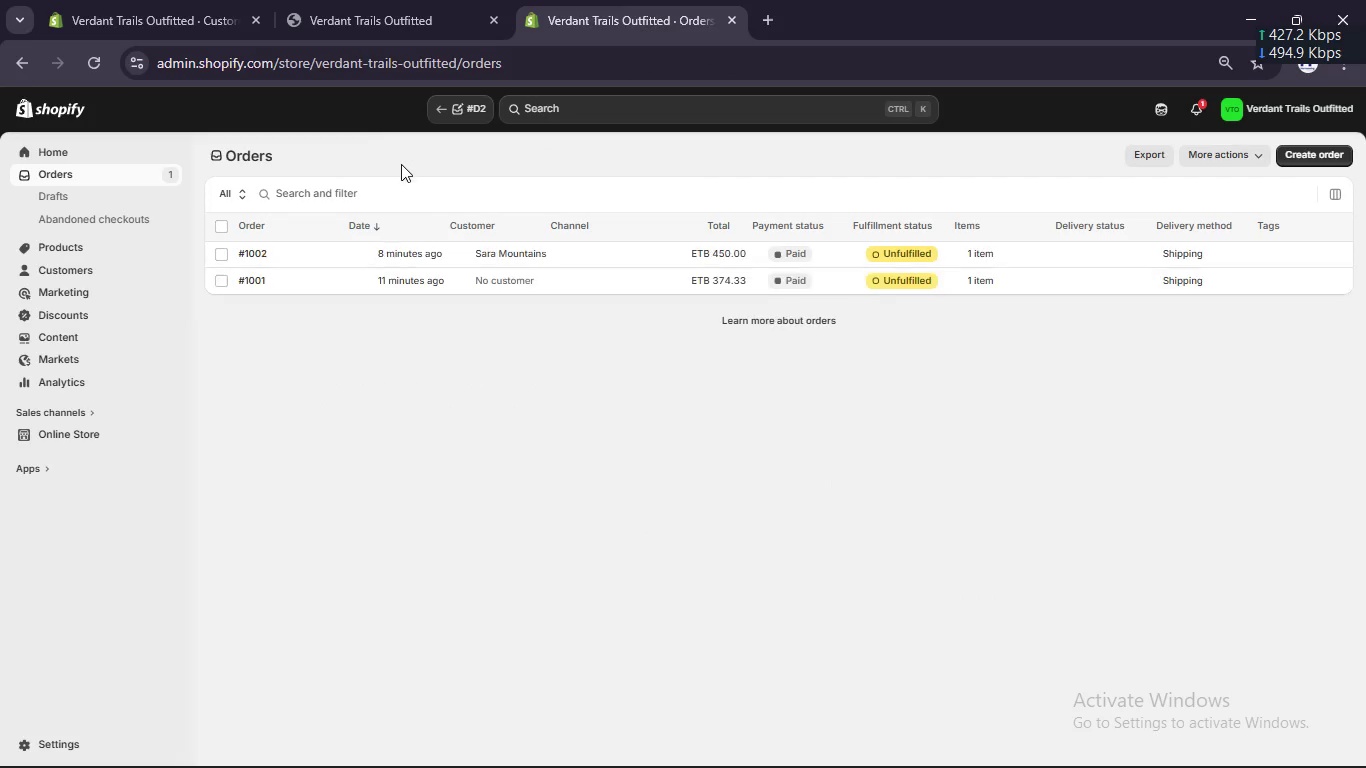 
left_click([1311, 155])
 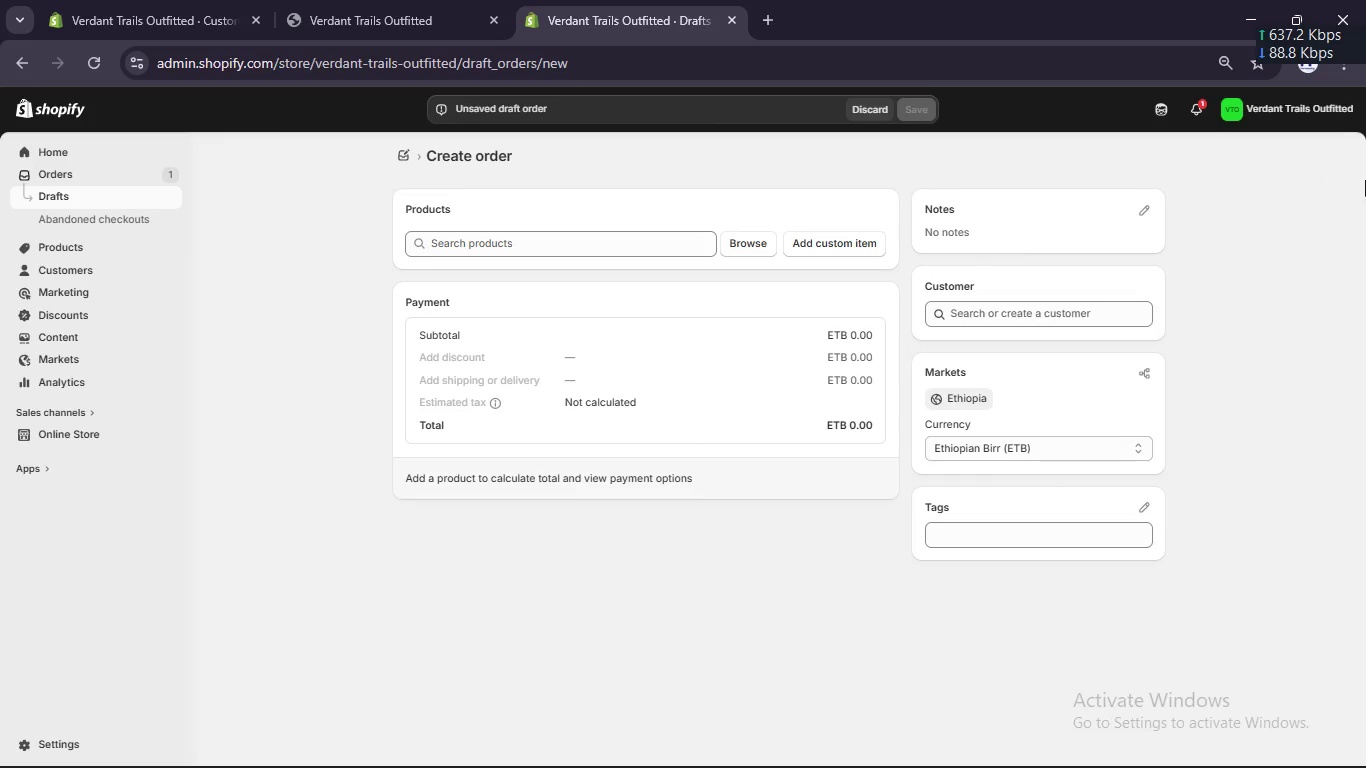 
mouse_move([1288, 29])
 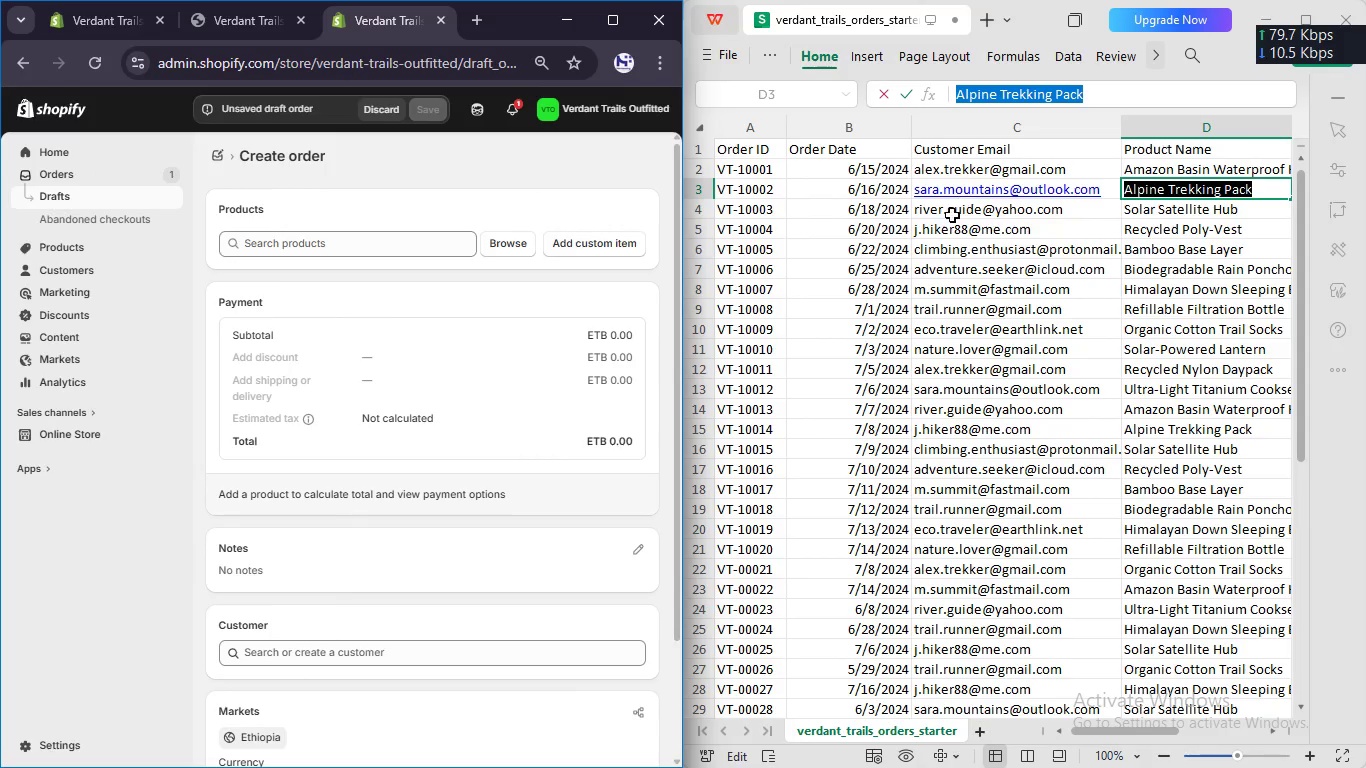 
wait(5.83)
 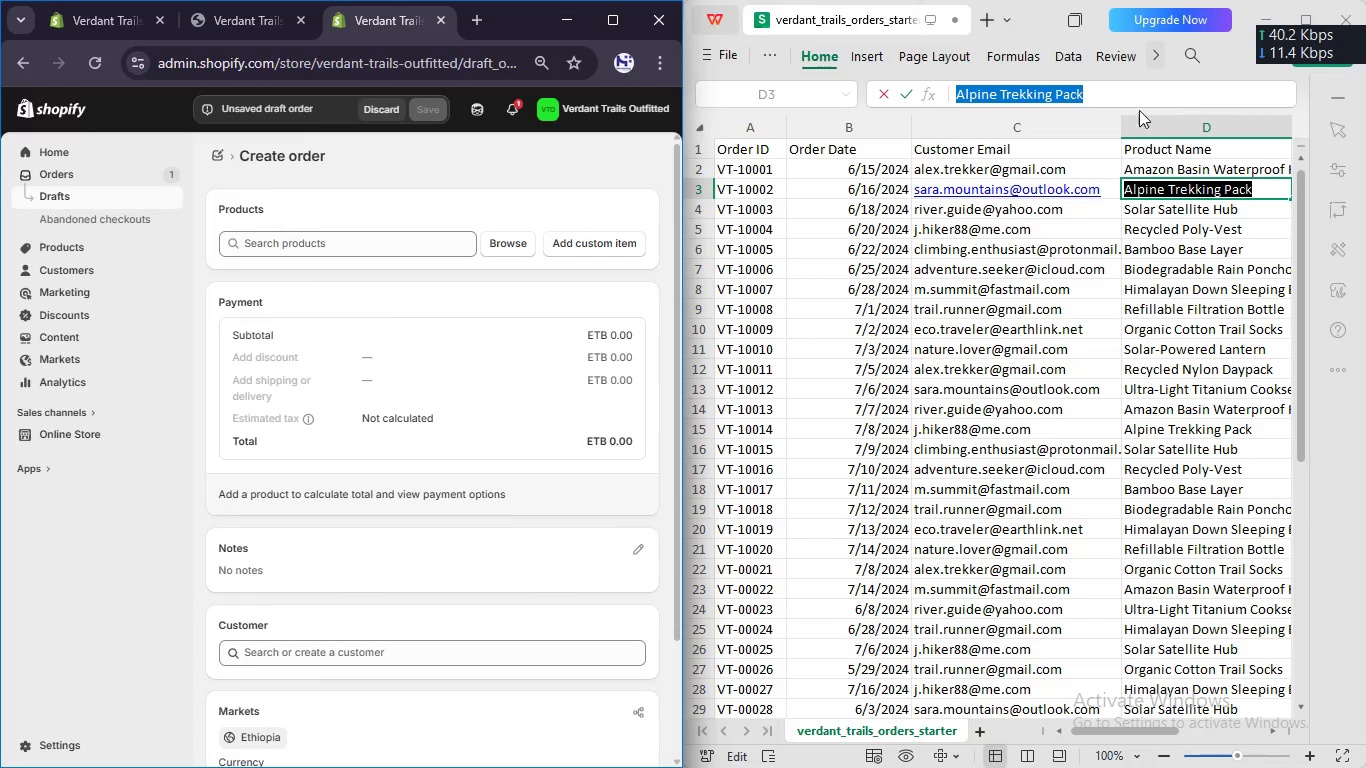 
double_click([1167, 213])
 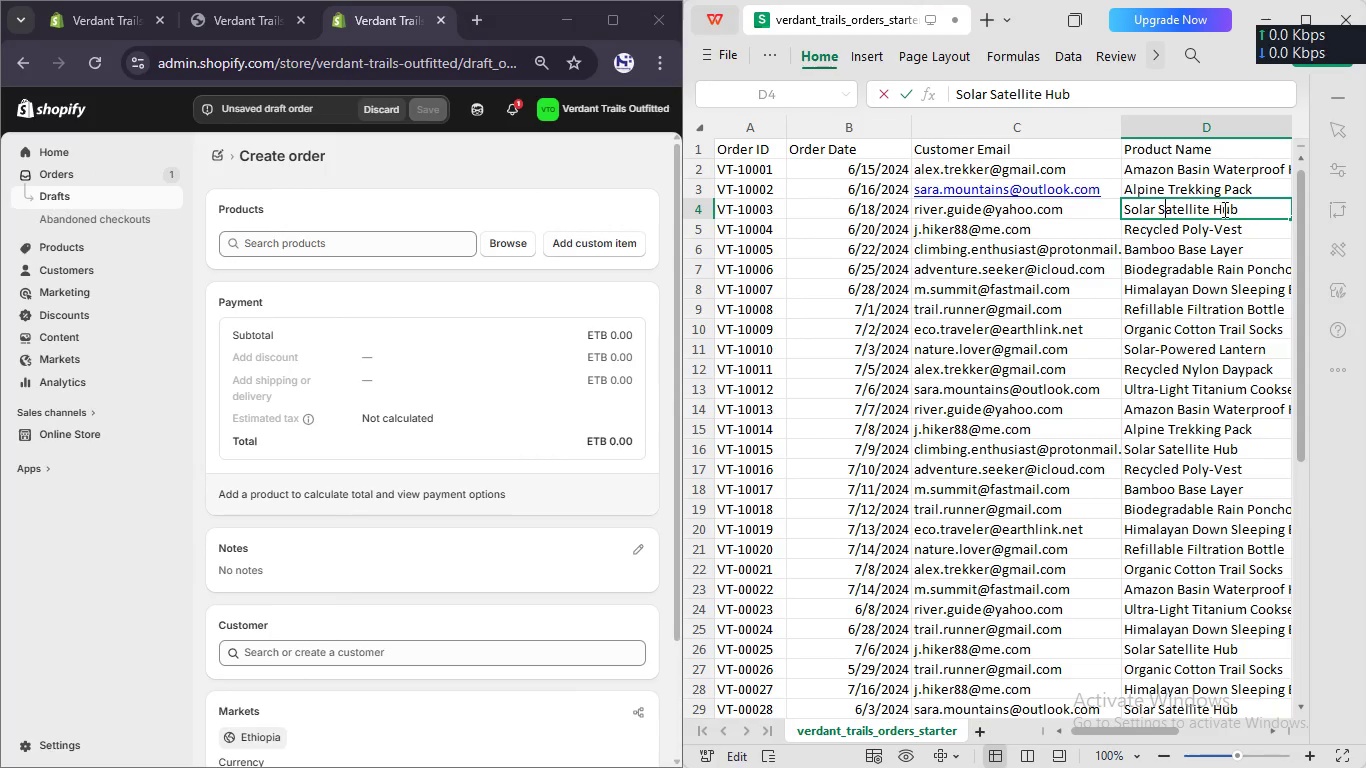 
left_click_drag(start_coordinate=[1237, 209], to_coordinate=[1120, 217])
 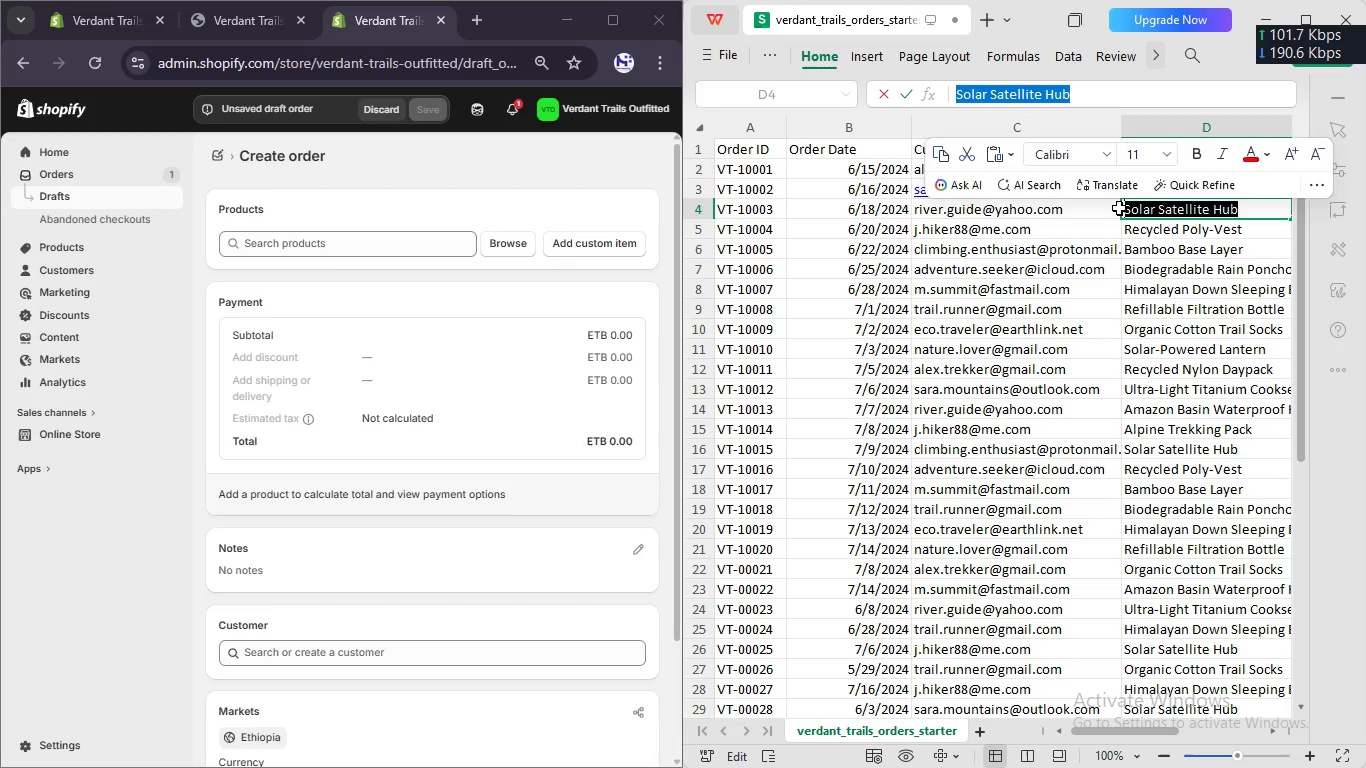 
right_click([1119, 207])
 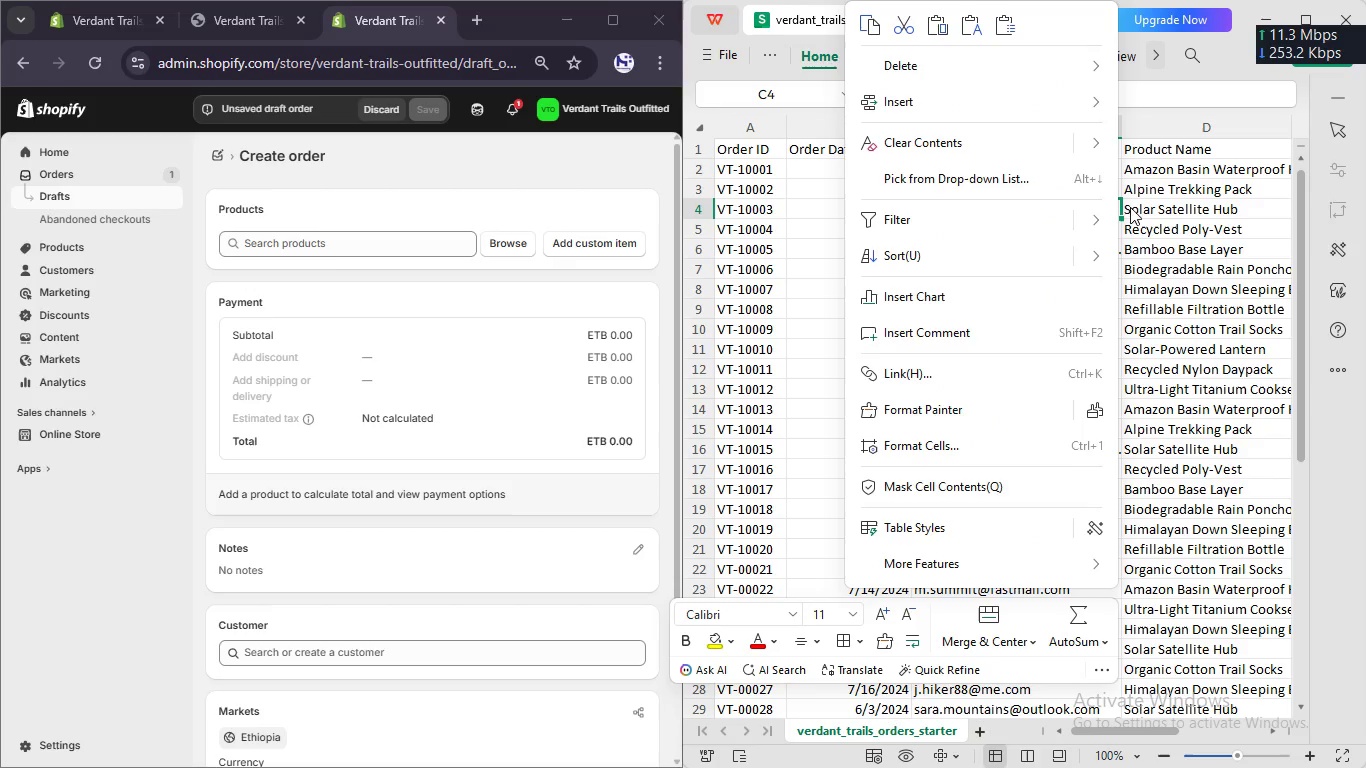 
left_click([1183, 217])
 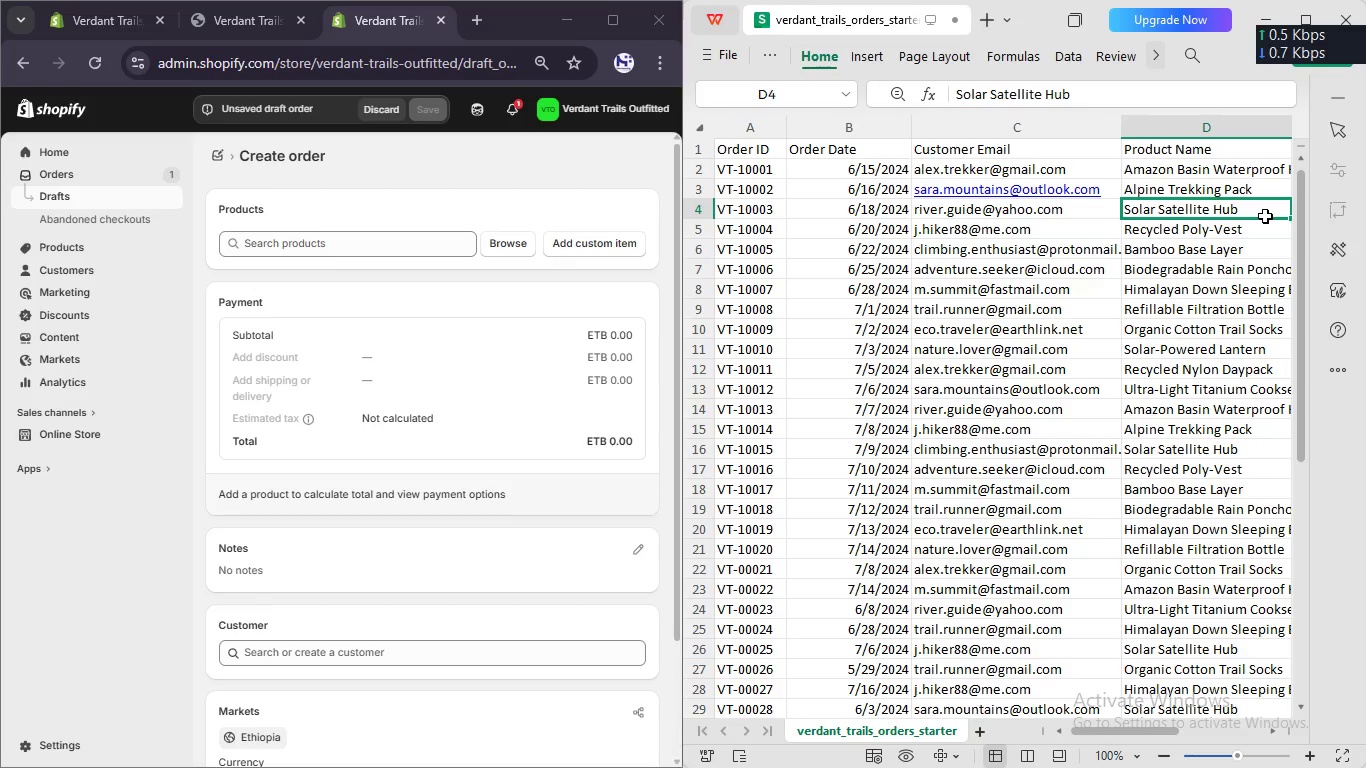 
double_click([1258, 209])
 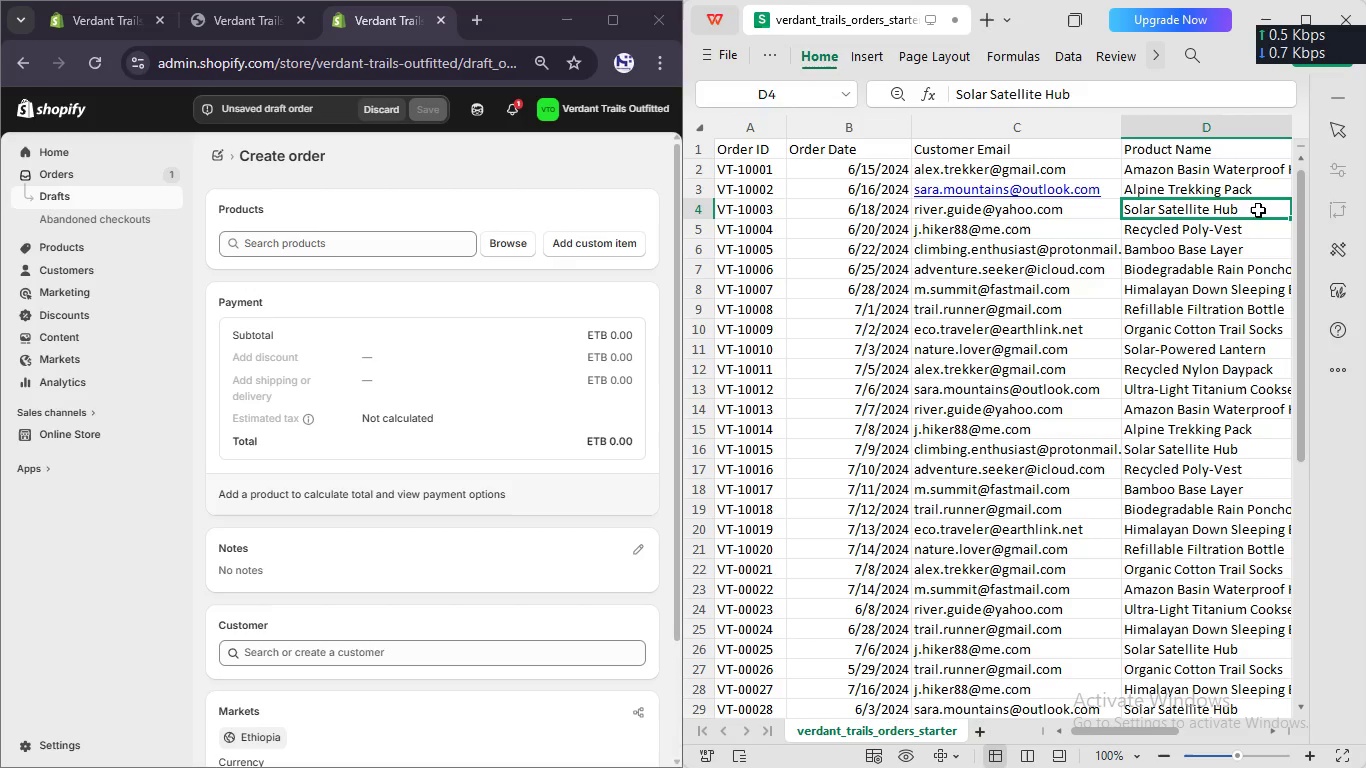 
triple_click([1258, 209])
 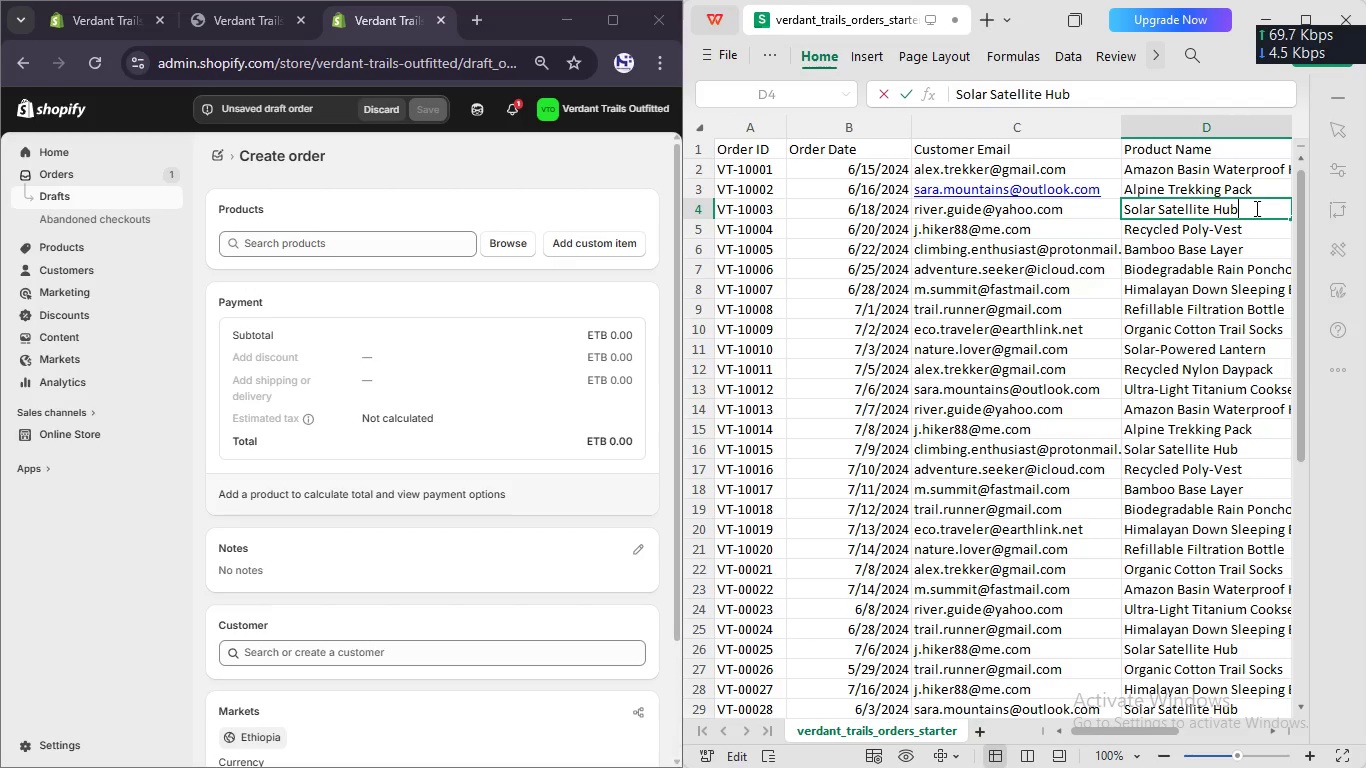 
left_click_drag(start_coordinate=[1255, 208], to_coordinate=[1121, 207])
 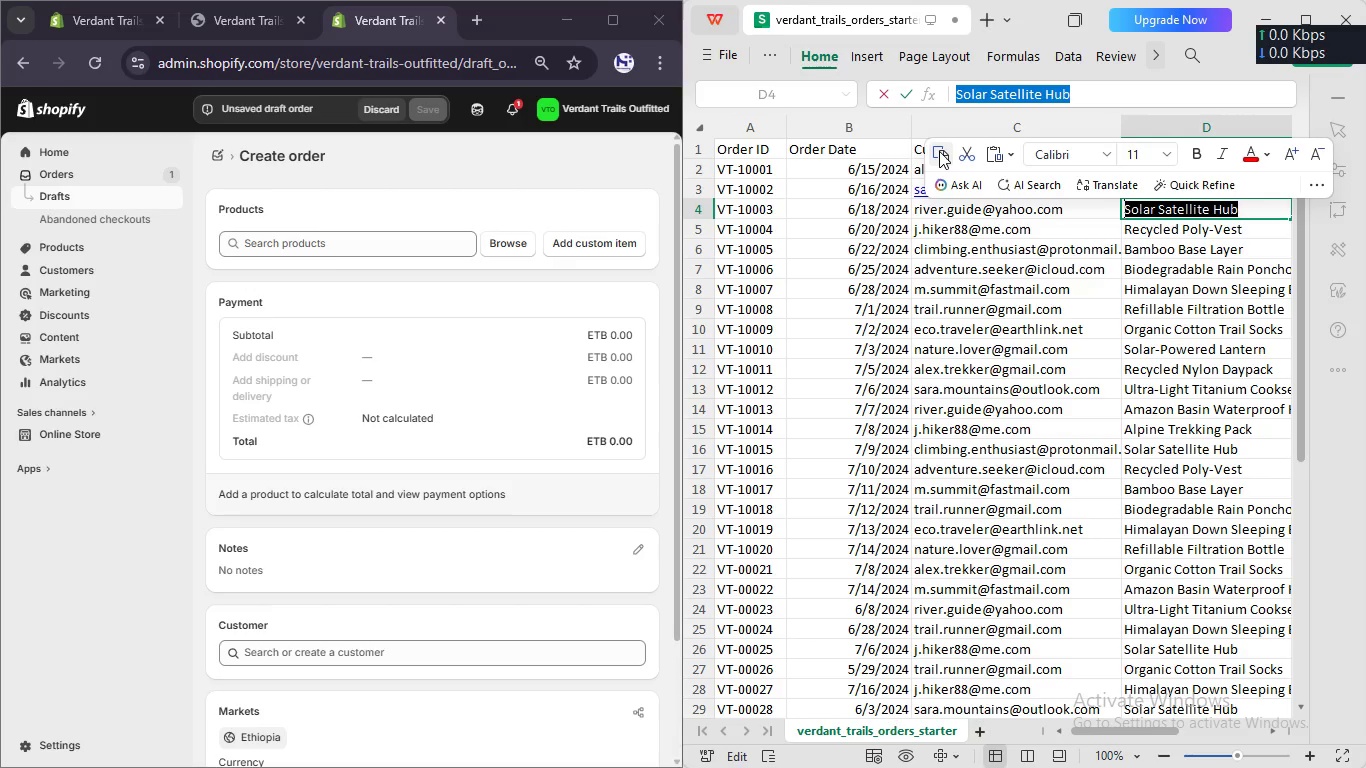 
left_click([939, 151])
 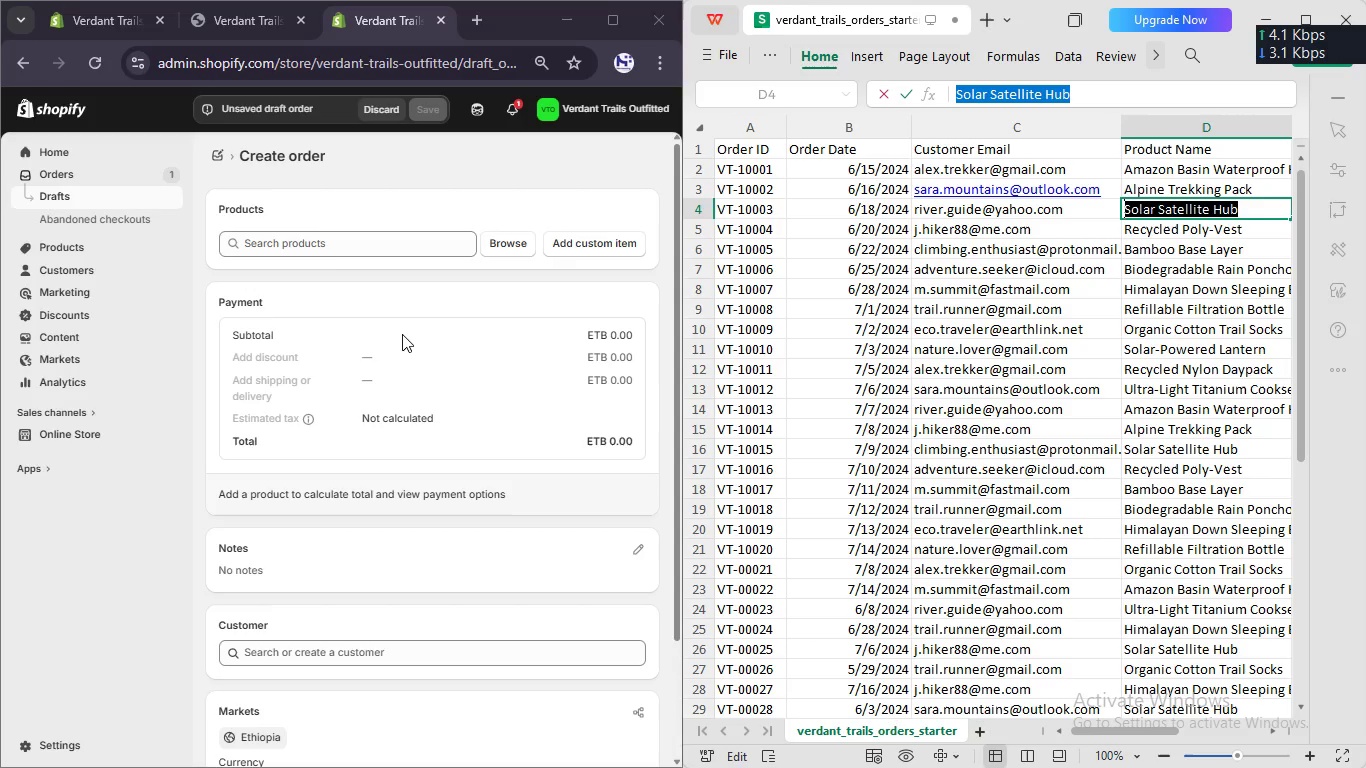 
scroll: coordinate [400, 322], scroll_direction: down, amount: 2.0
 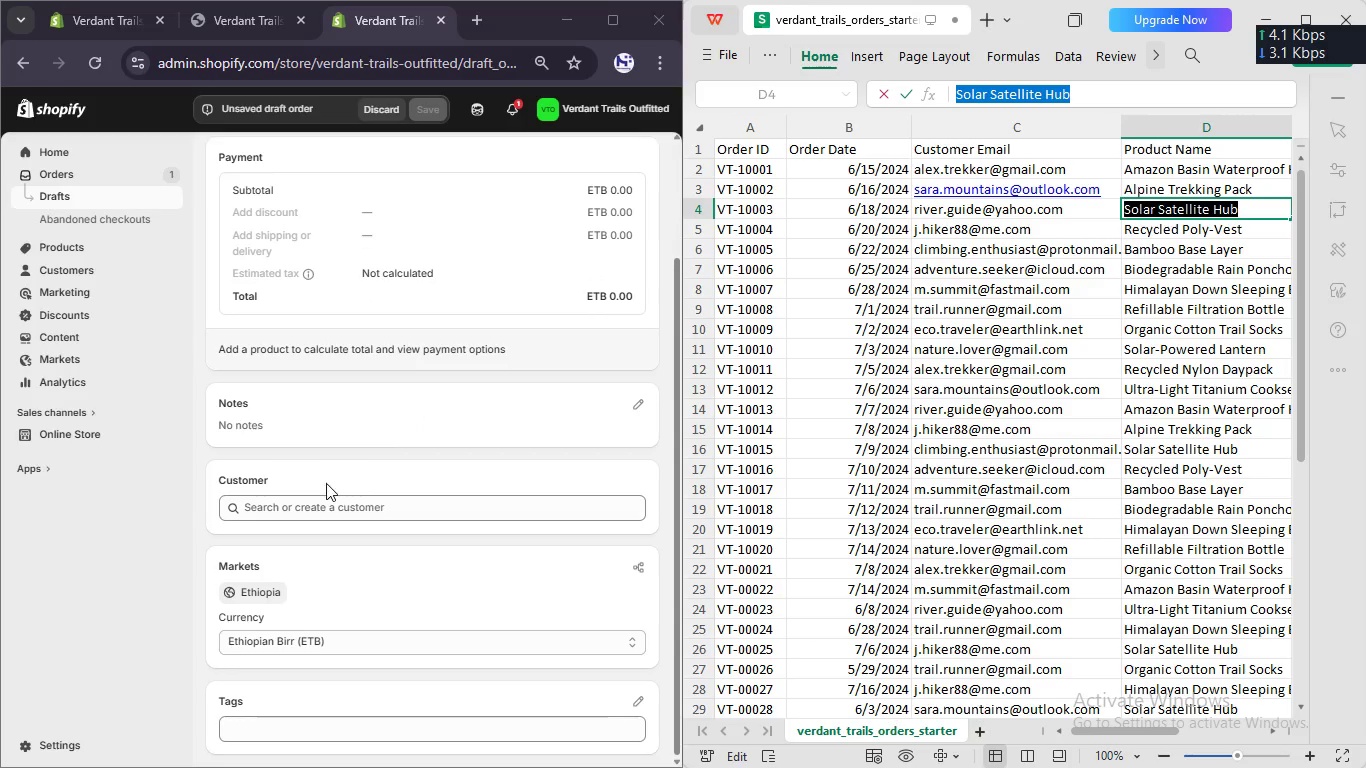 
left_click([315, 497])
 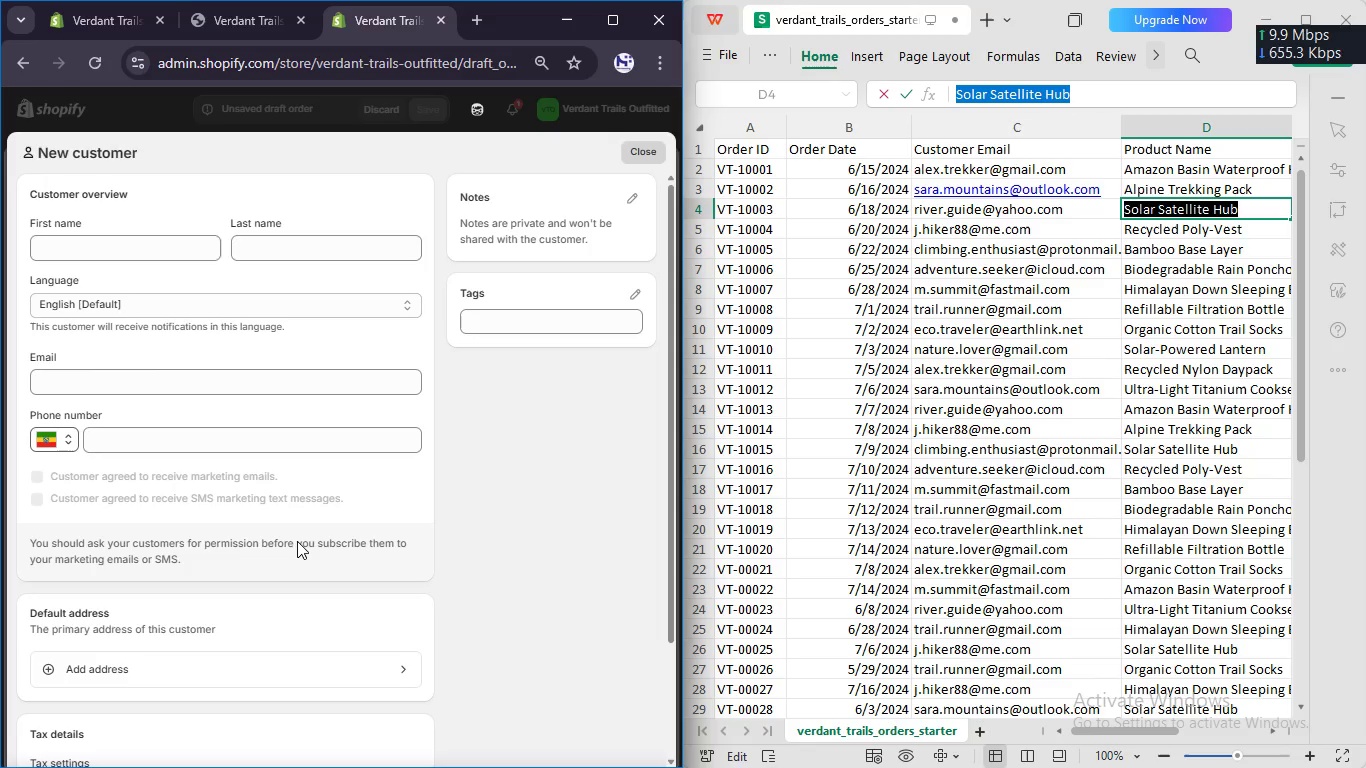 
wait(5.17)
 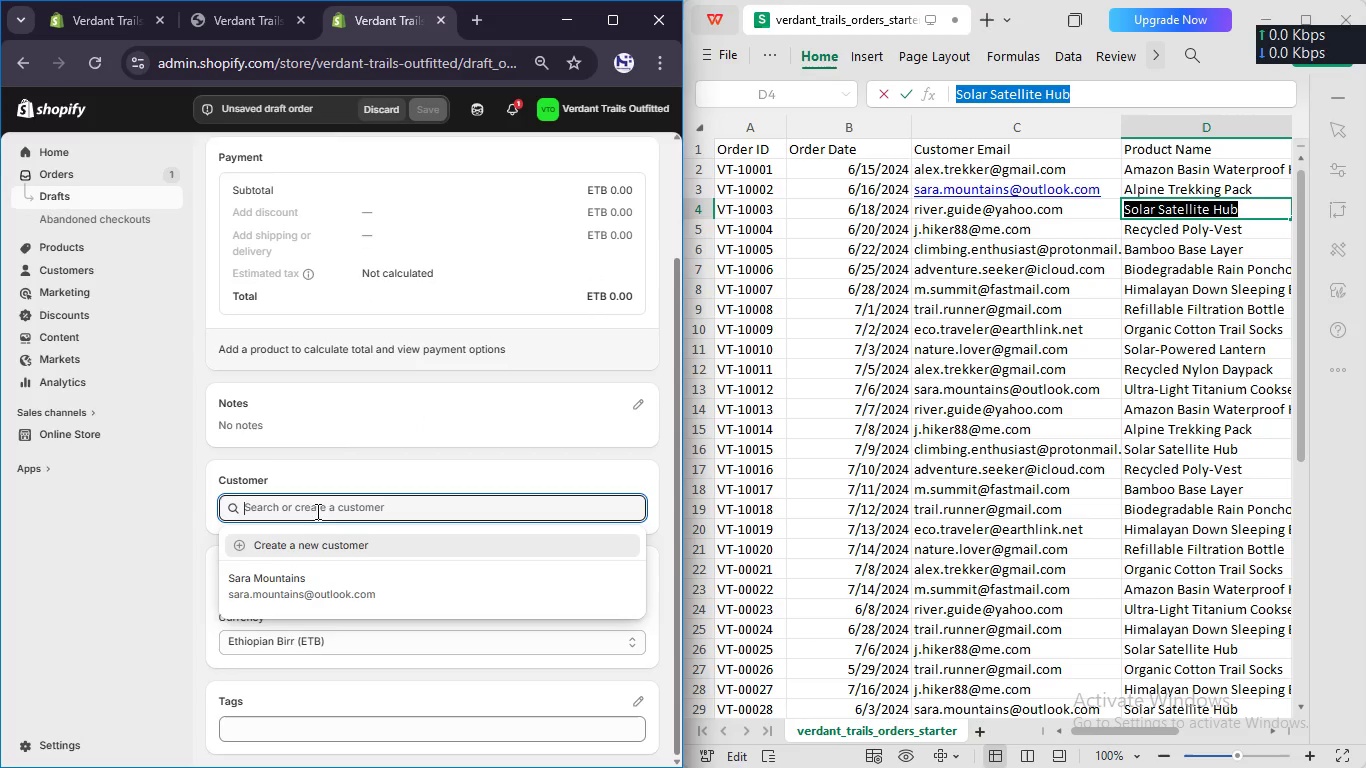 
left_click([95, 246])
 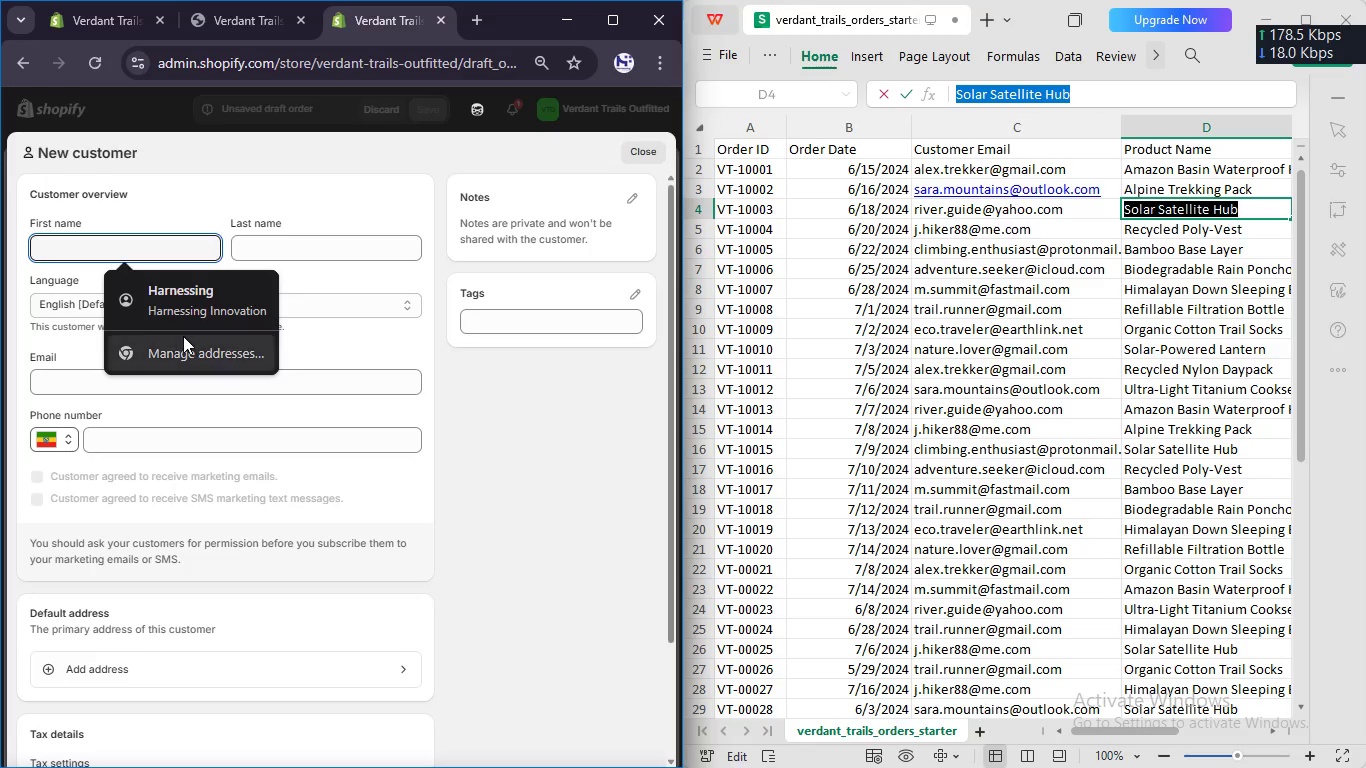 
left_click([185, 312])
 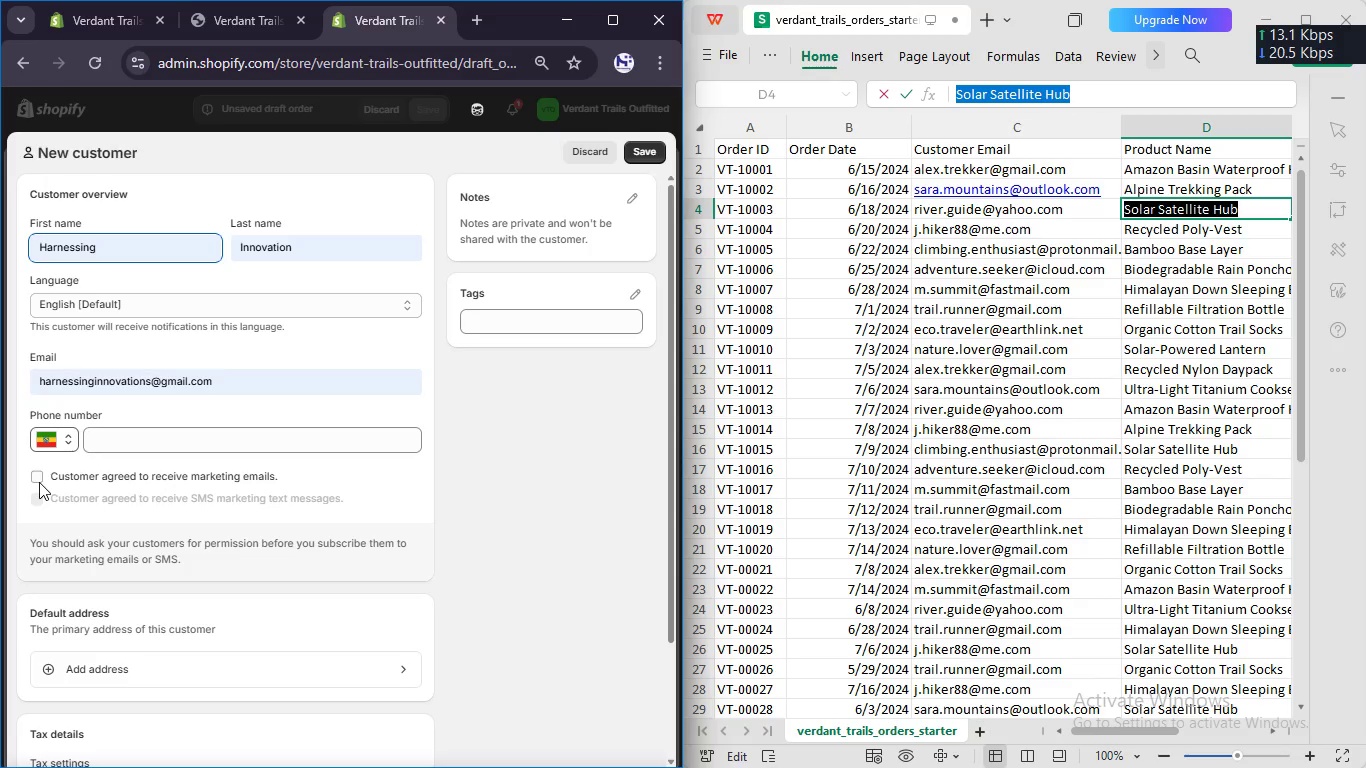 
left_click([129, 434])
 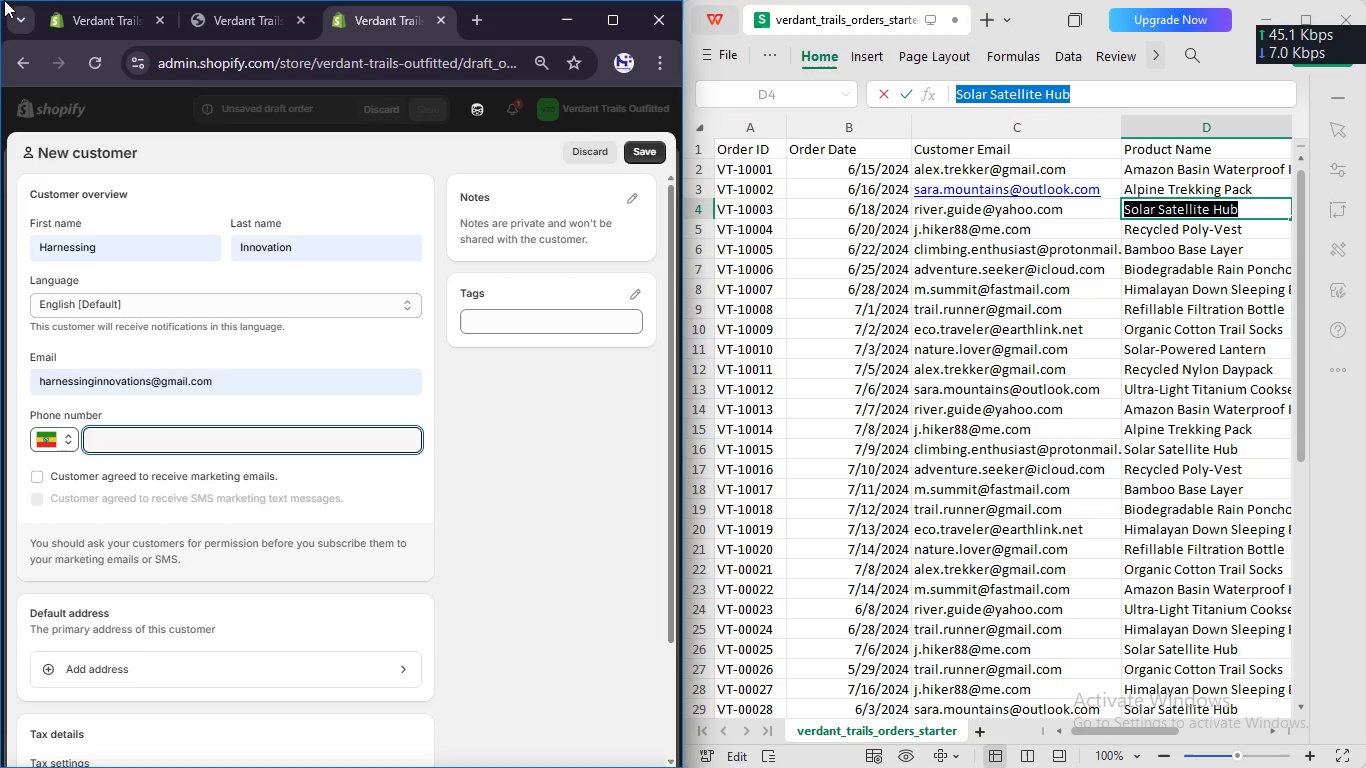 
scroll: coordinate [130, 230], scroll_direction: down, amount: 4.0
 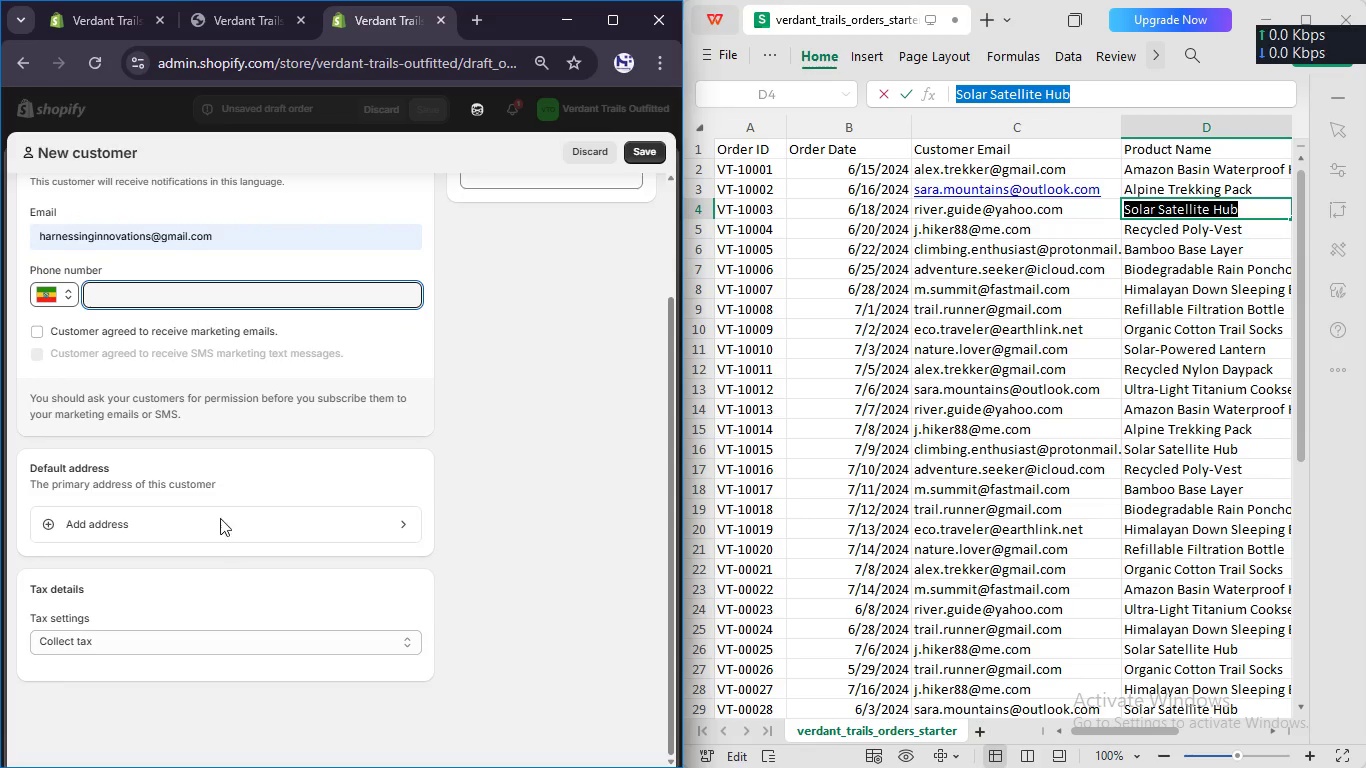 
left_click([220, 540])
 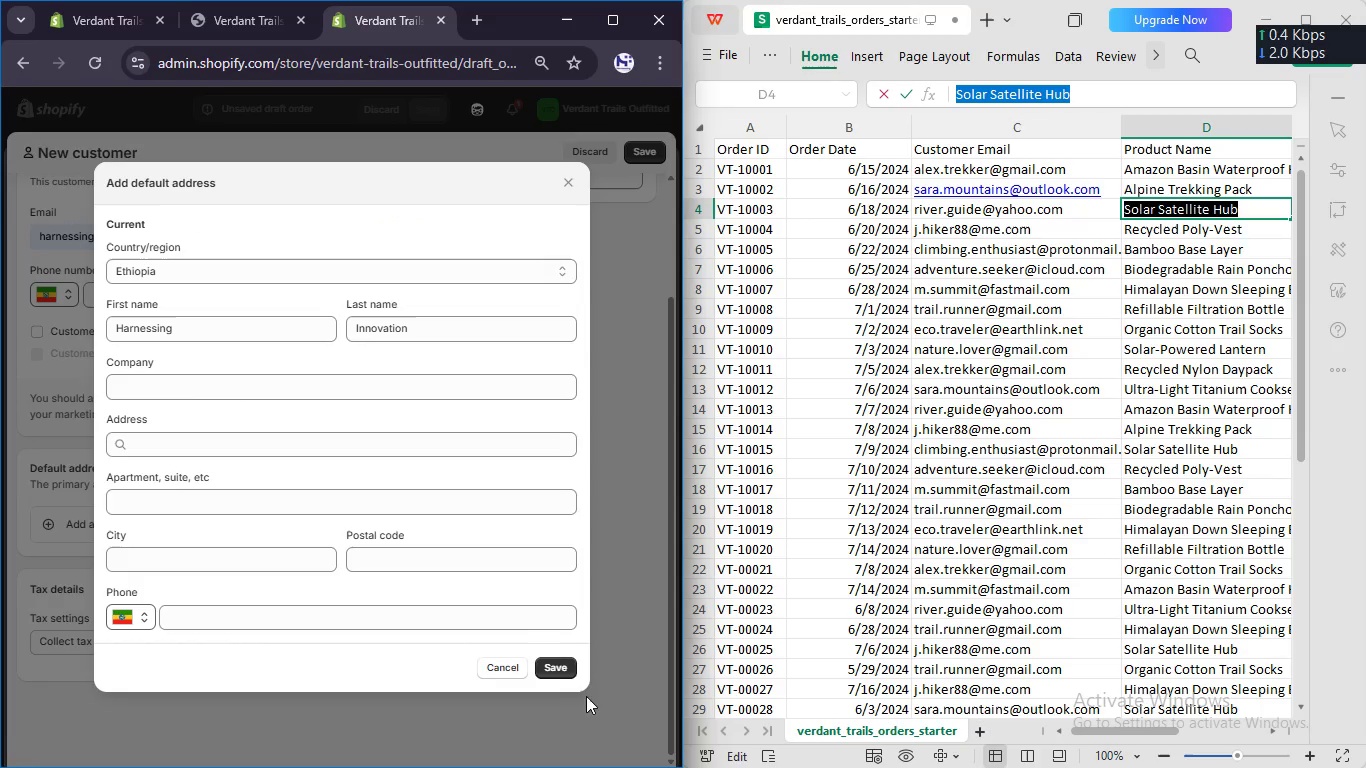 
wait(5.22)
 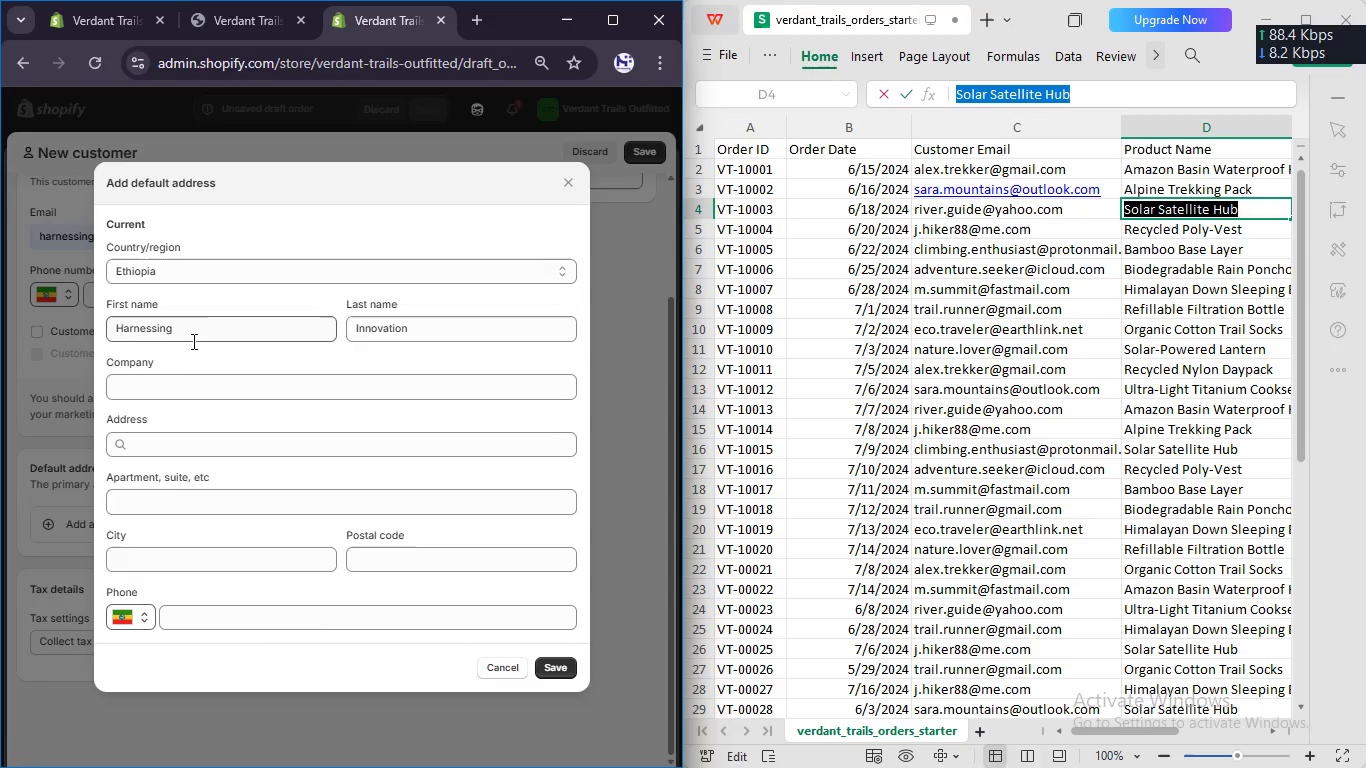 
left_click([557, 665])
 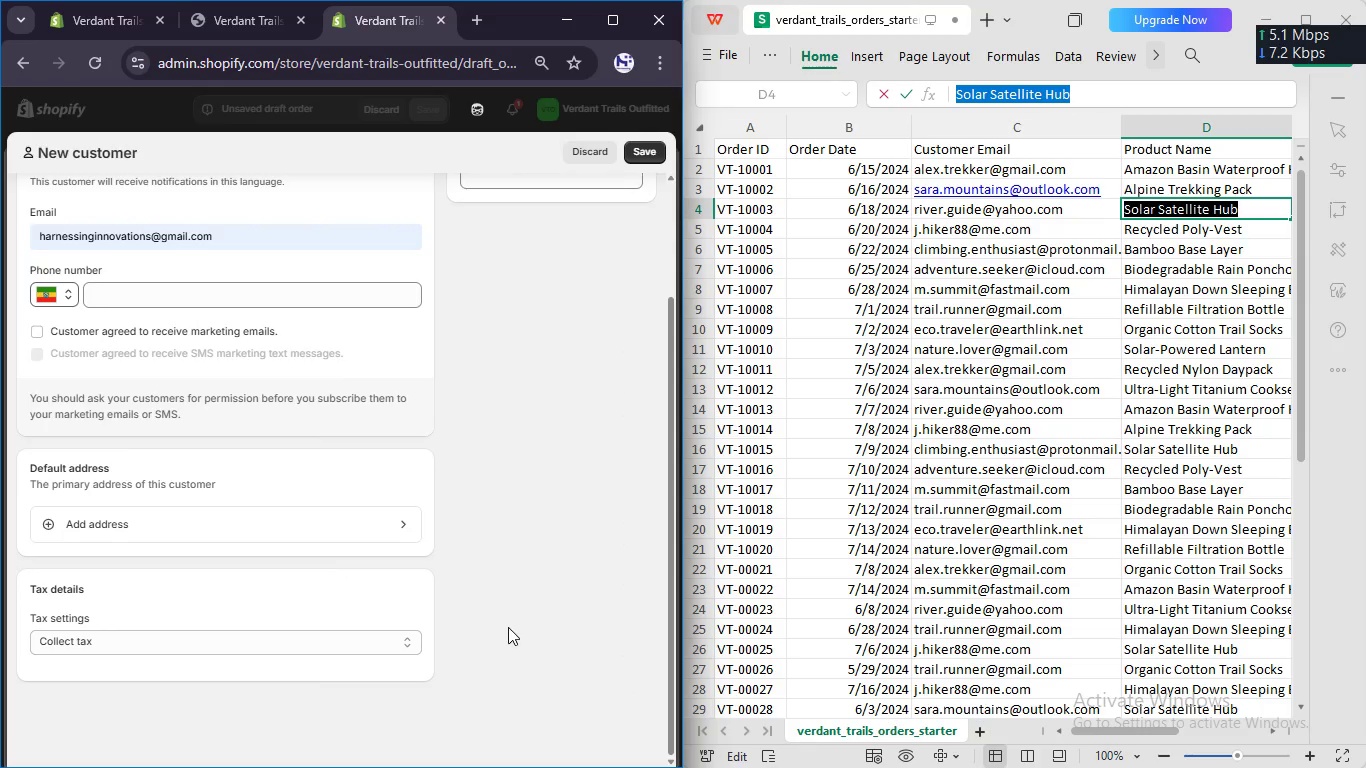 
scroll: coordinate [499, 622], scroll_direction: up, amount: 10.0
 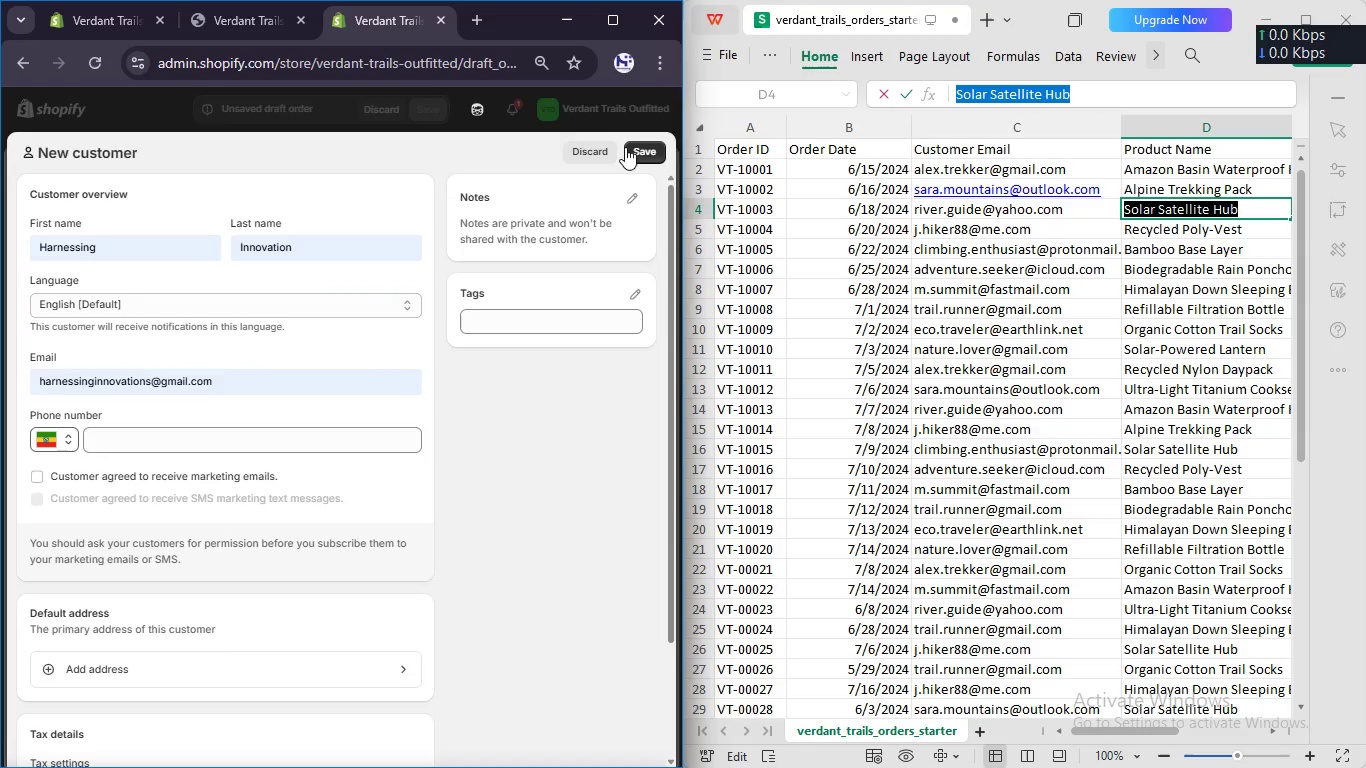 
left_click([634, 150])
 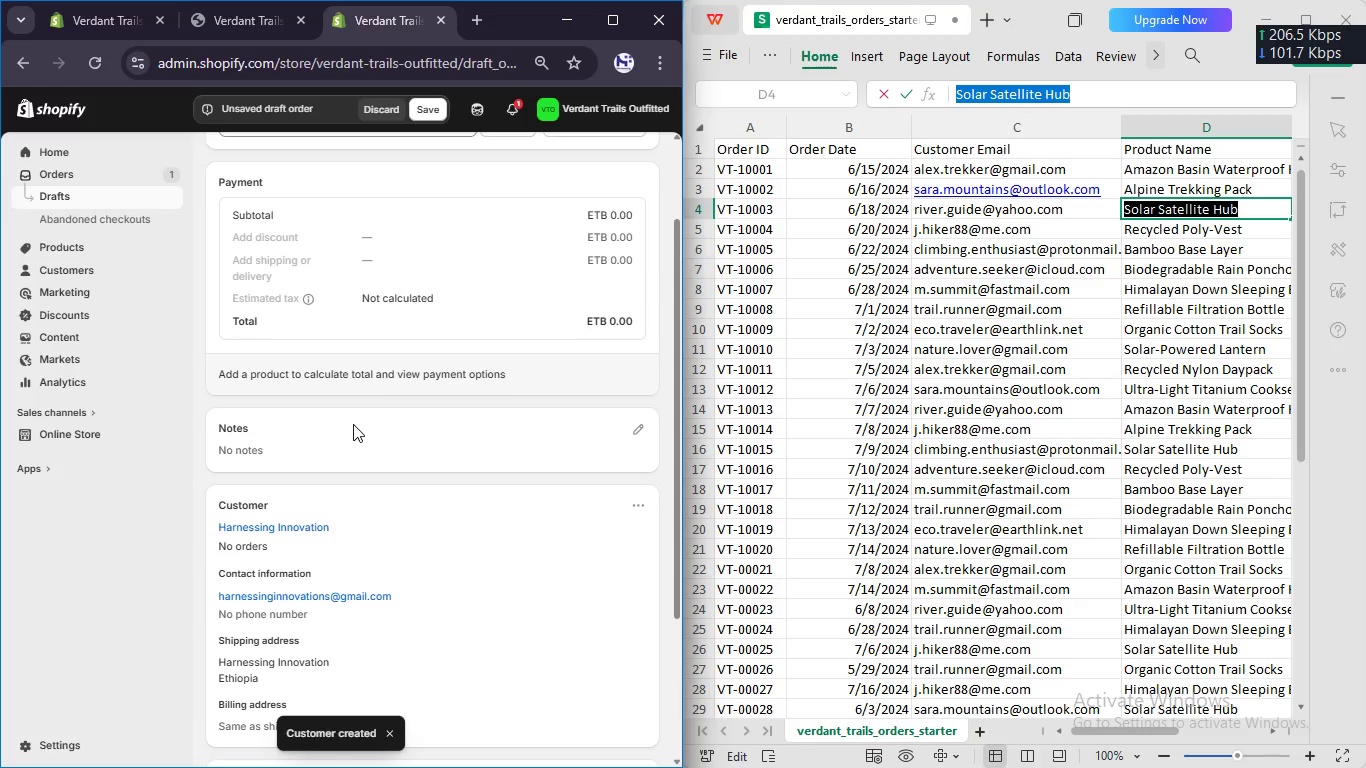 
scroll: coordinate [353, 424], scroll_direction: up, amount: 7.0
 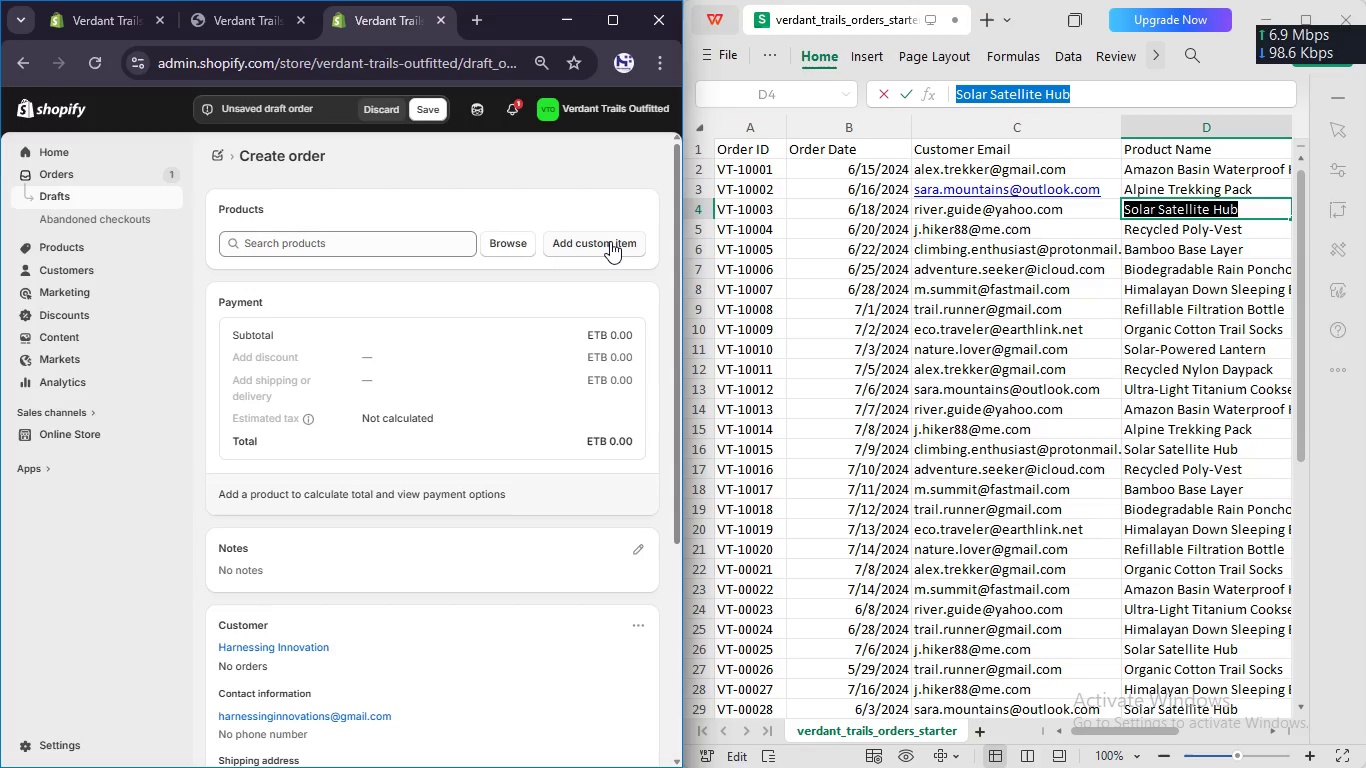 
left_click([610, 241])
 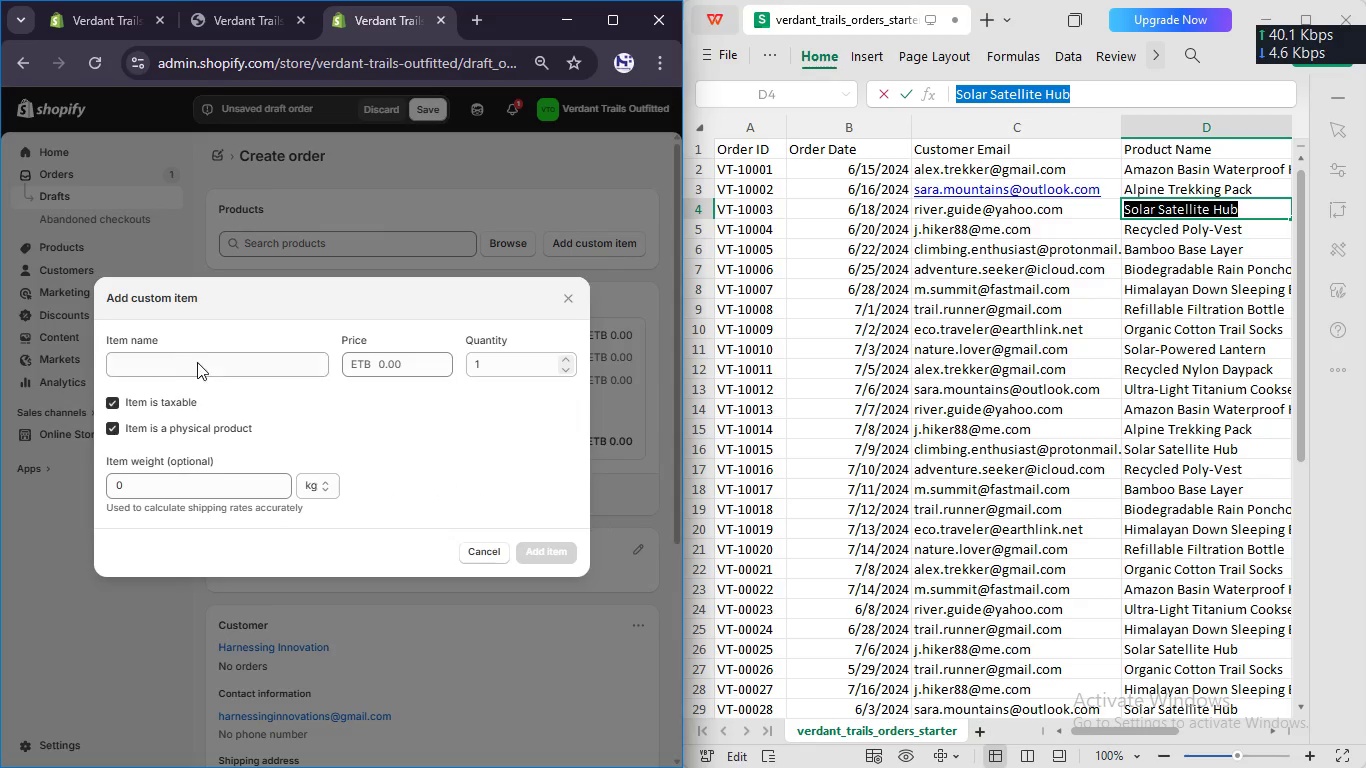 
left_click([191, 364])
 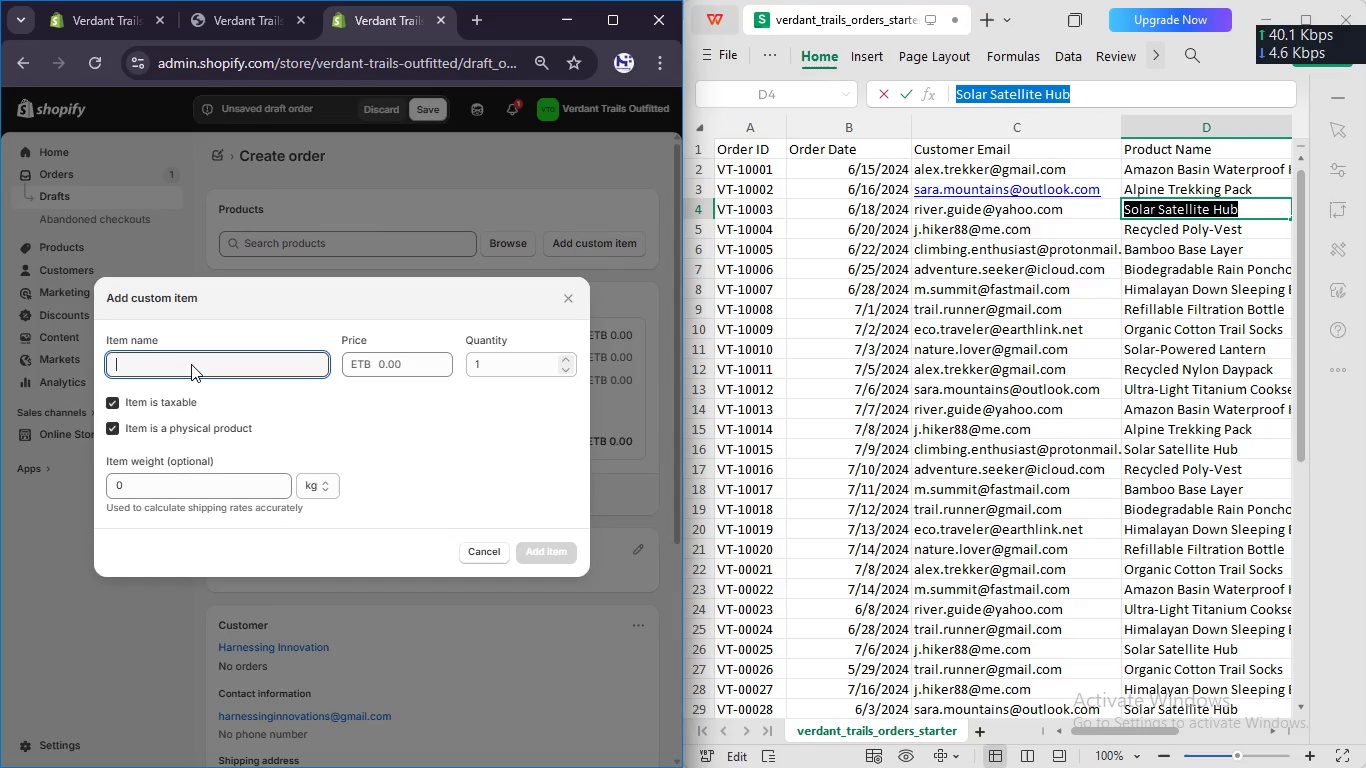 
right_click([191, 364])
 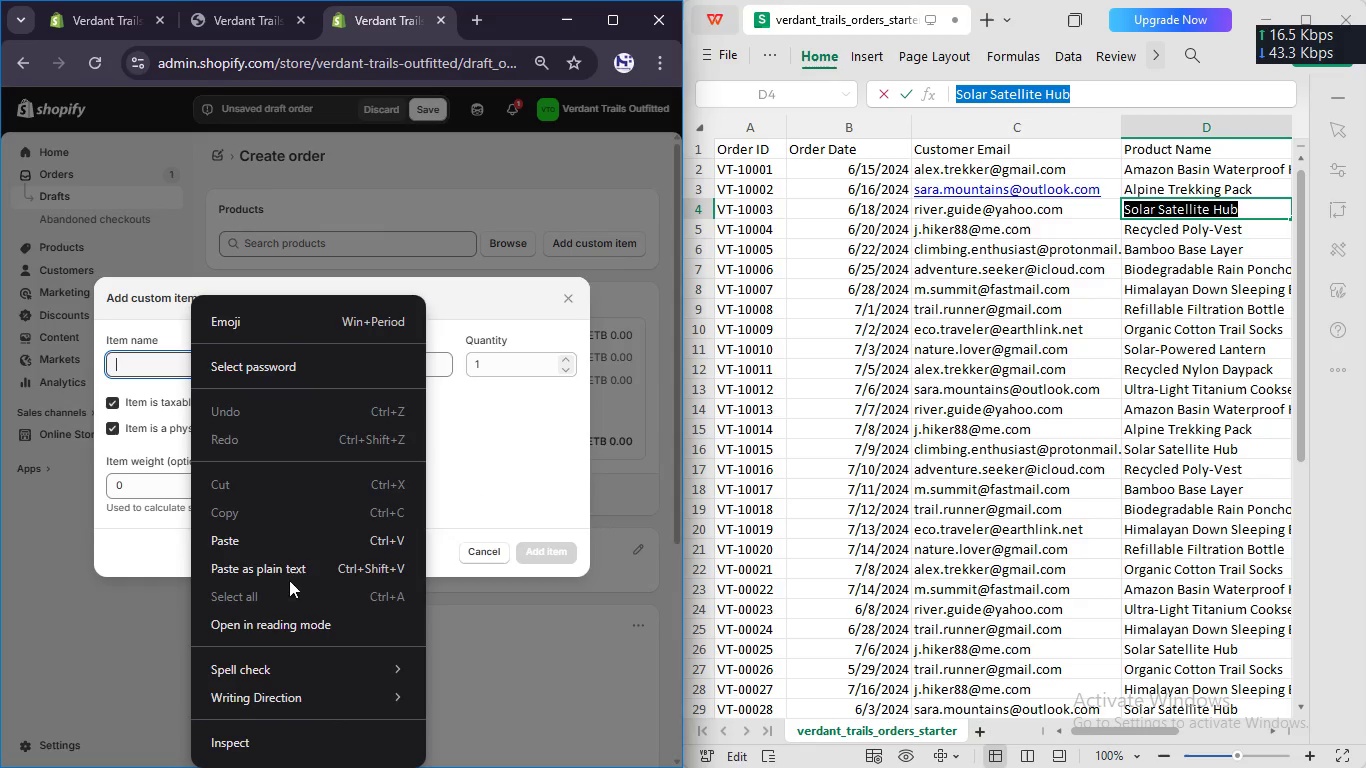 
left_click([266, 545])
 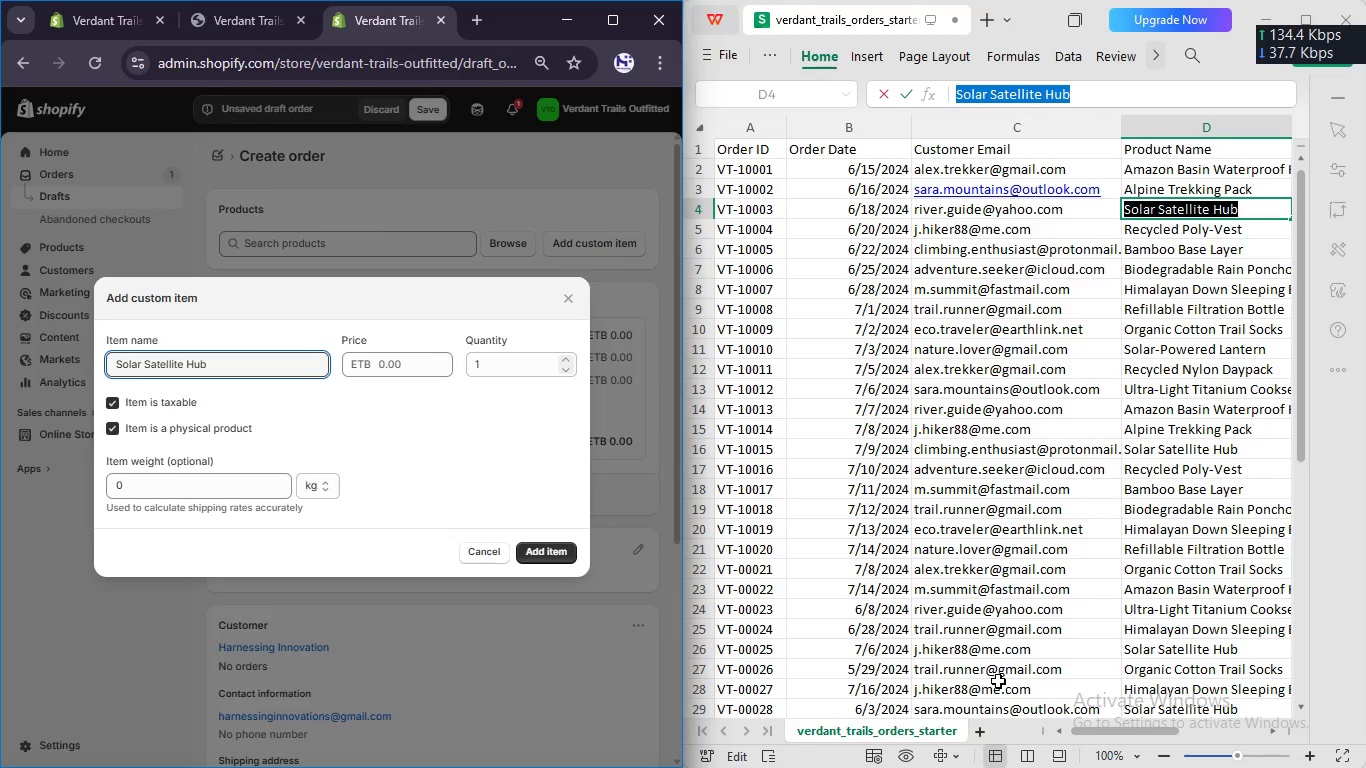 
left_click_drag(start_coordinate=[1095, 733], to_coordinate=[1160, 765])
 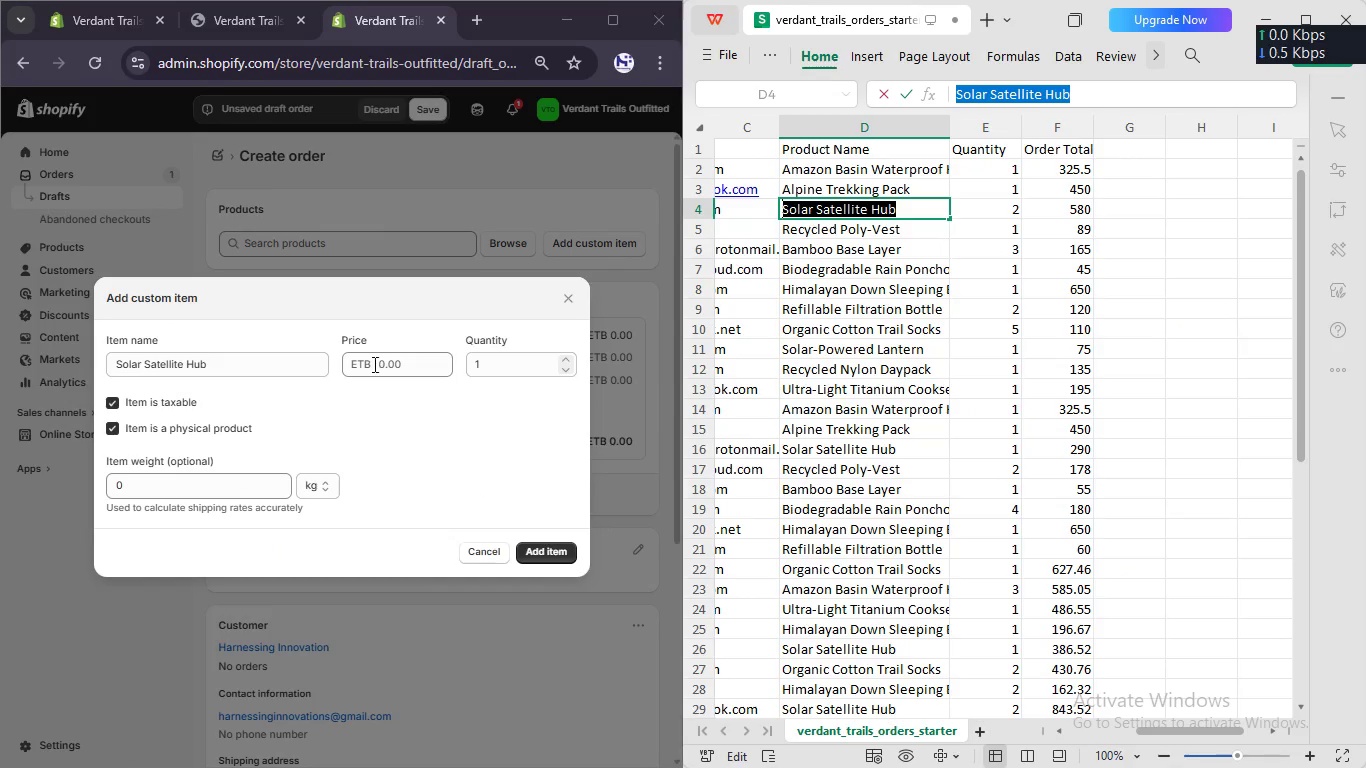 
left_click([370, 357])
 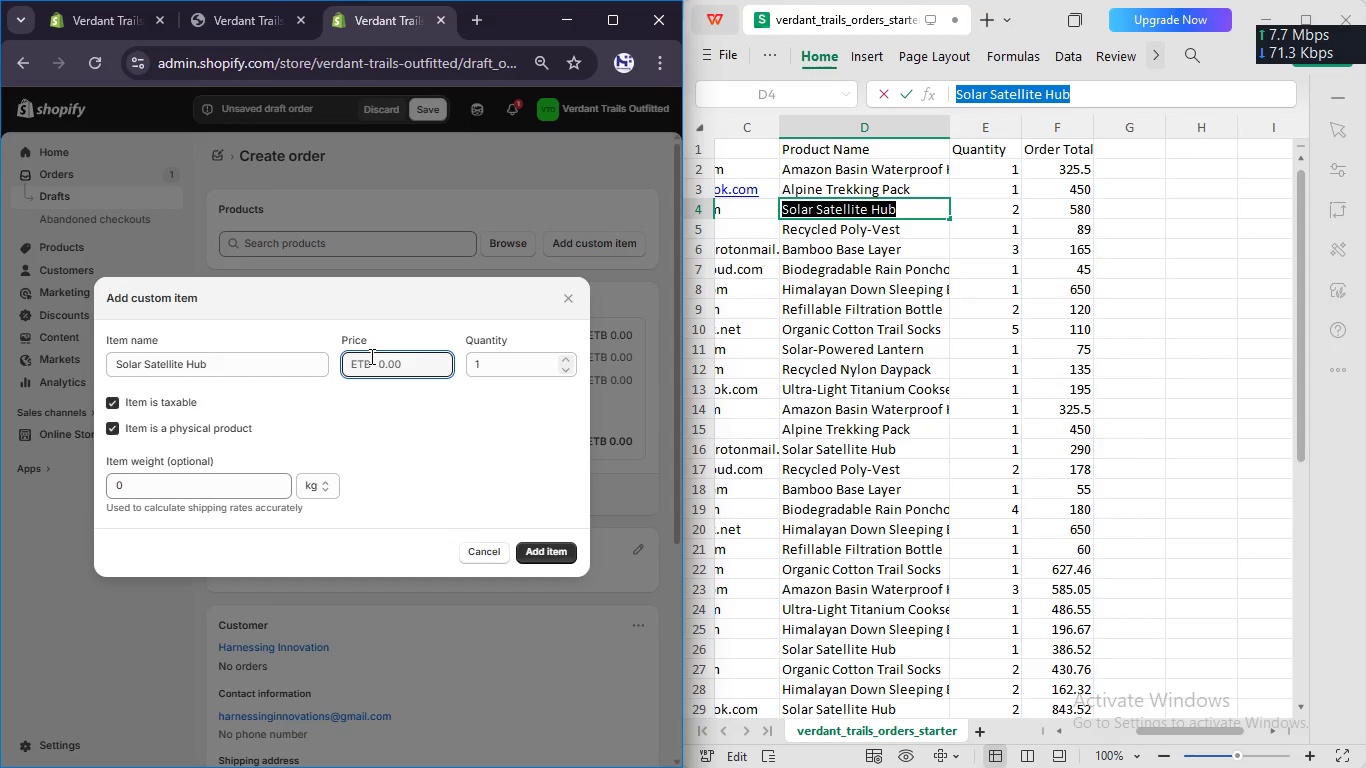 
key(Numpad5)
 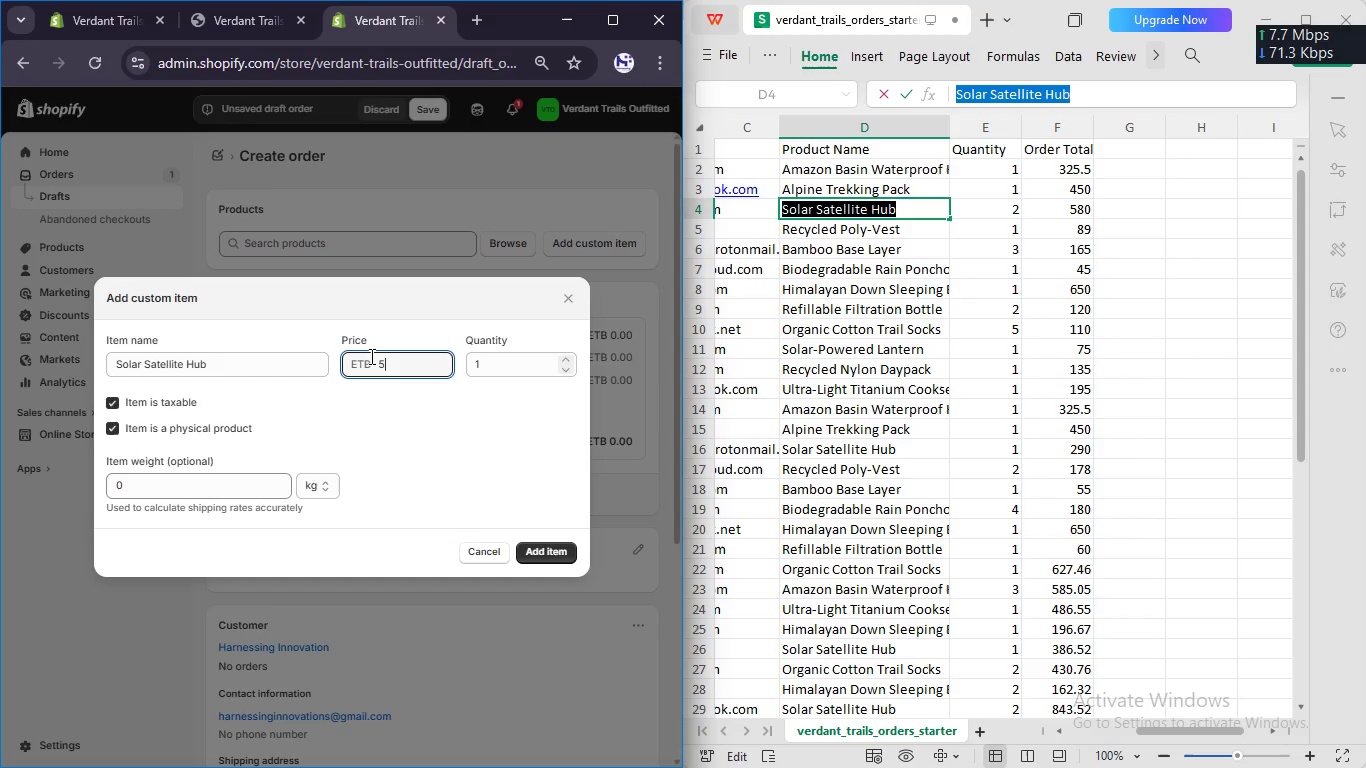 
key(Numpad8)
 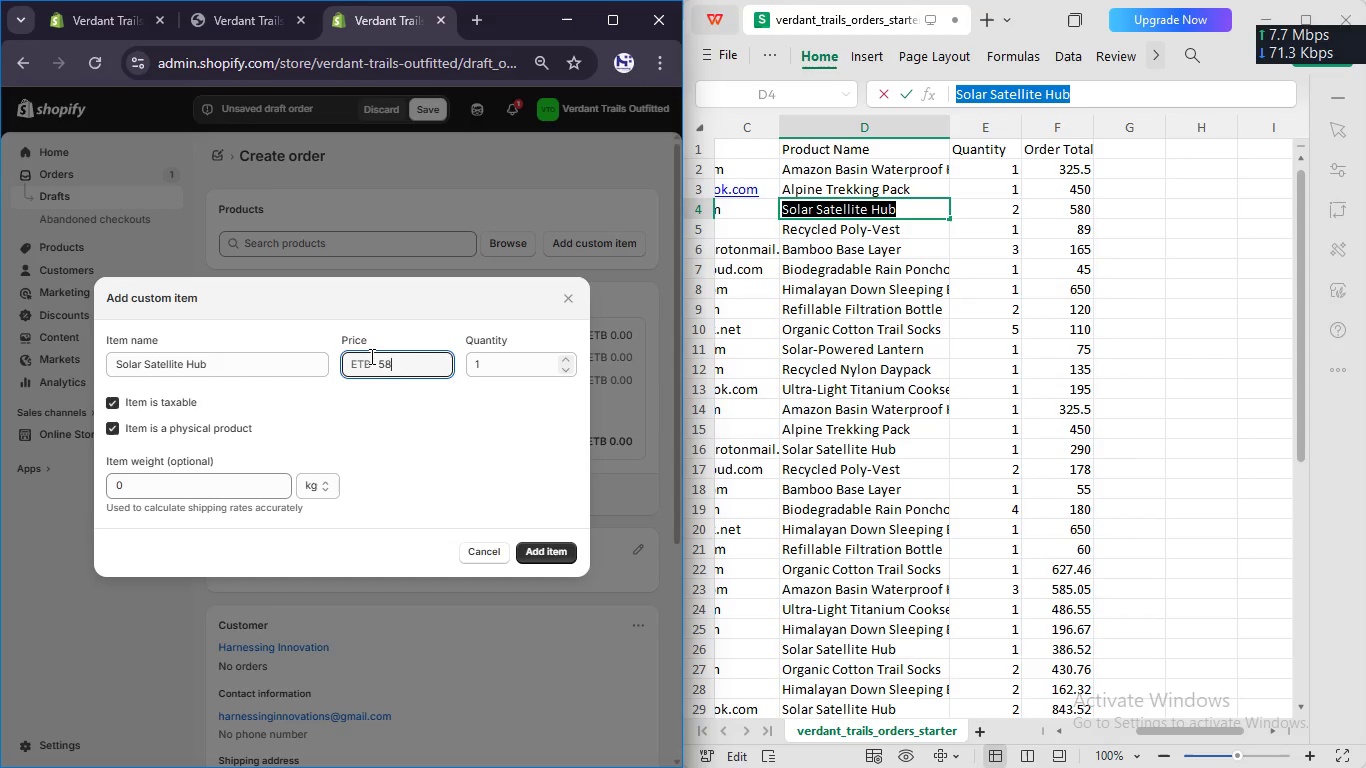 
key(Numpad0)
 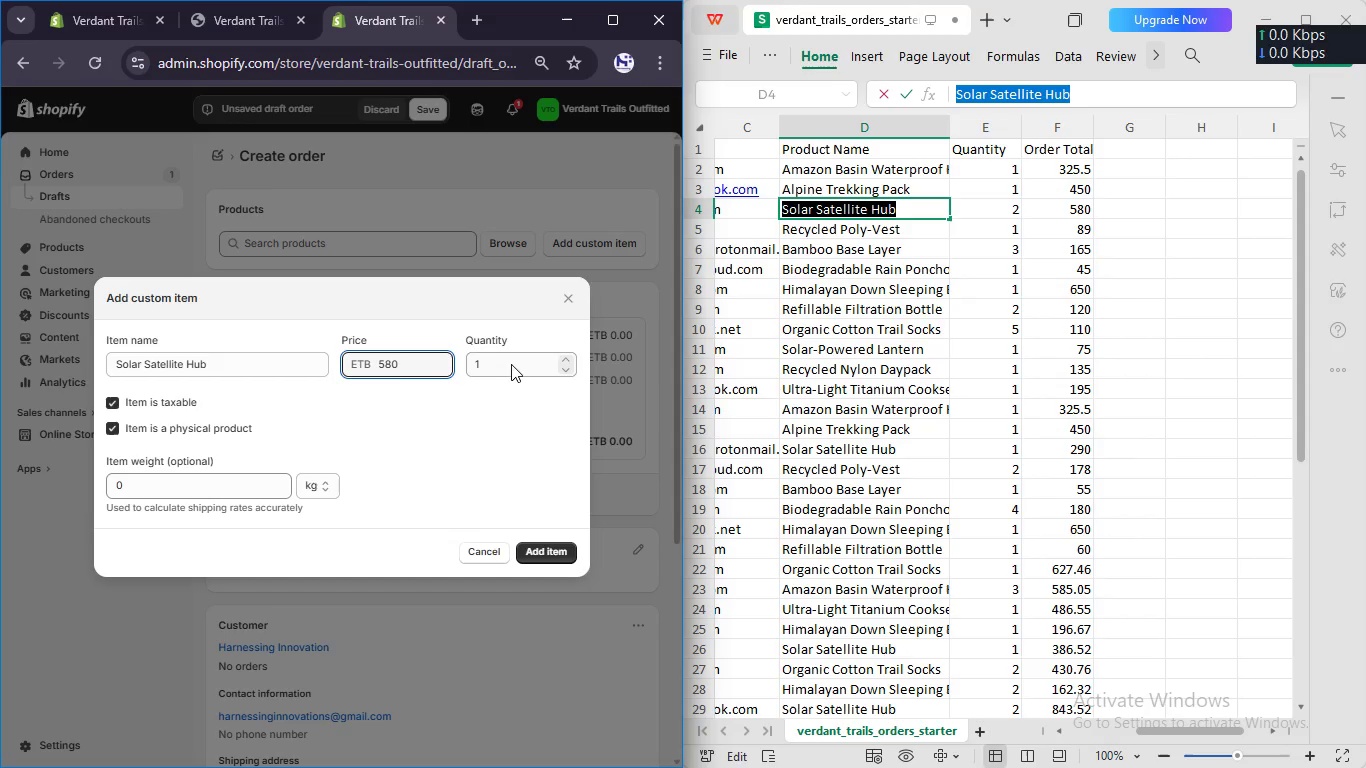 
left_click([564, 352])
 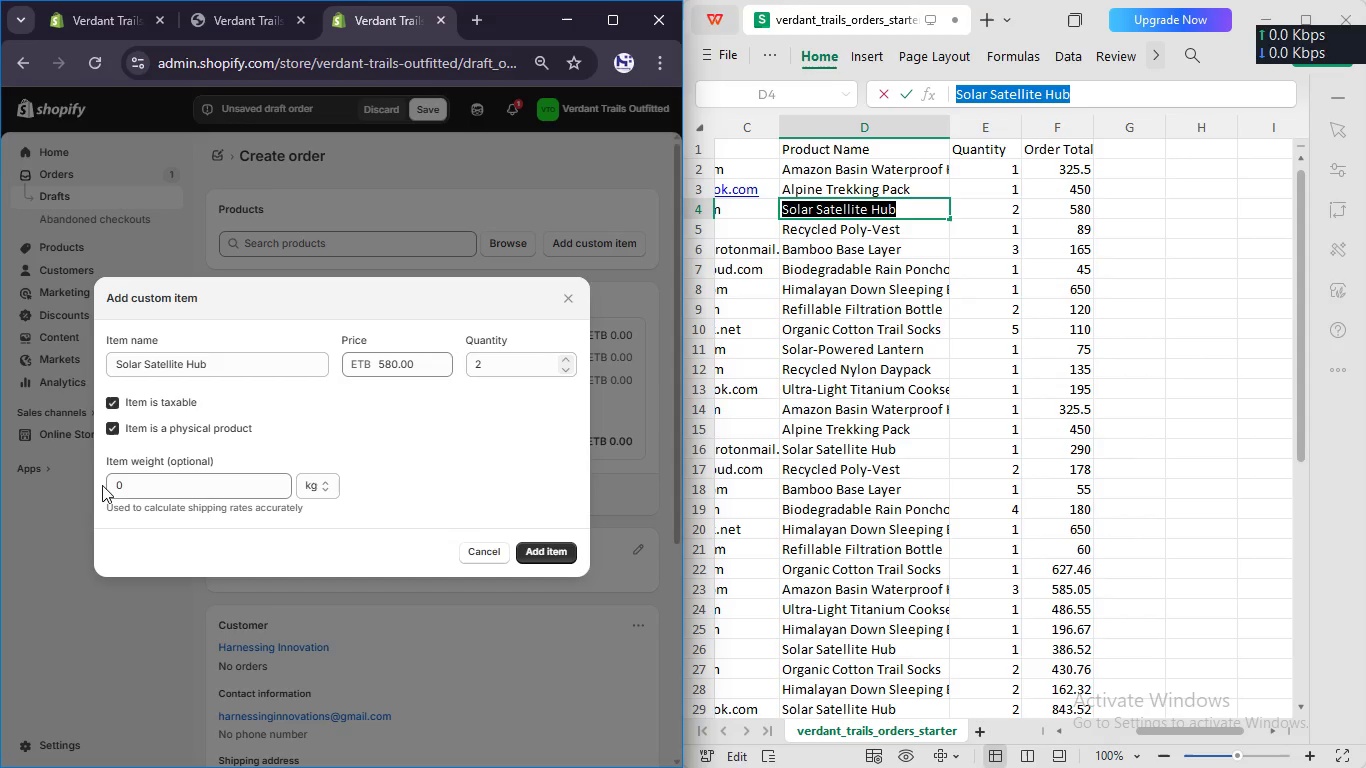 
double_click([121, 483])
 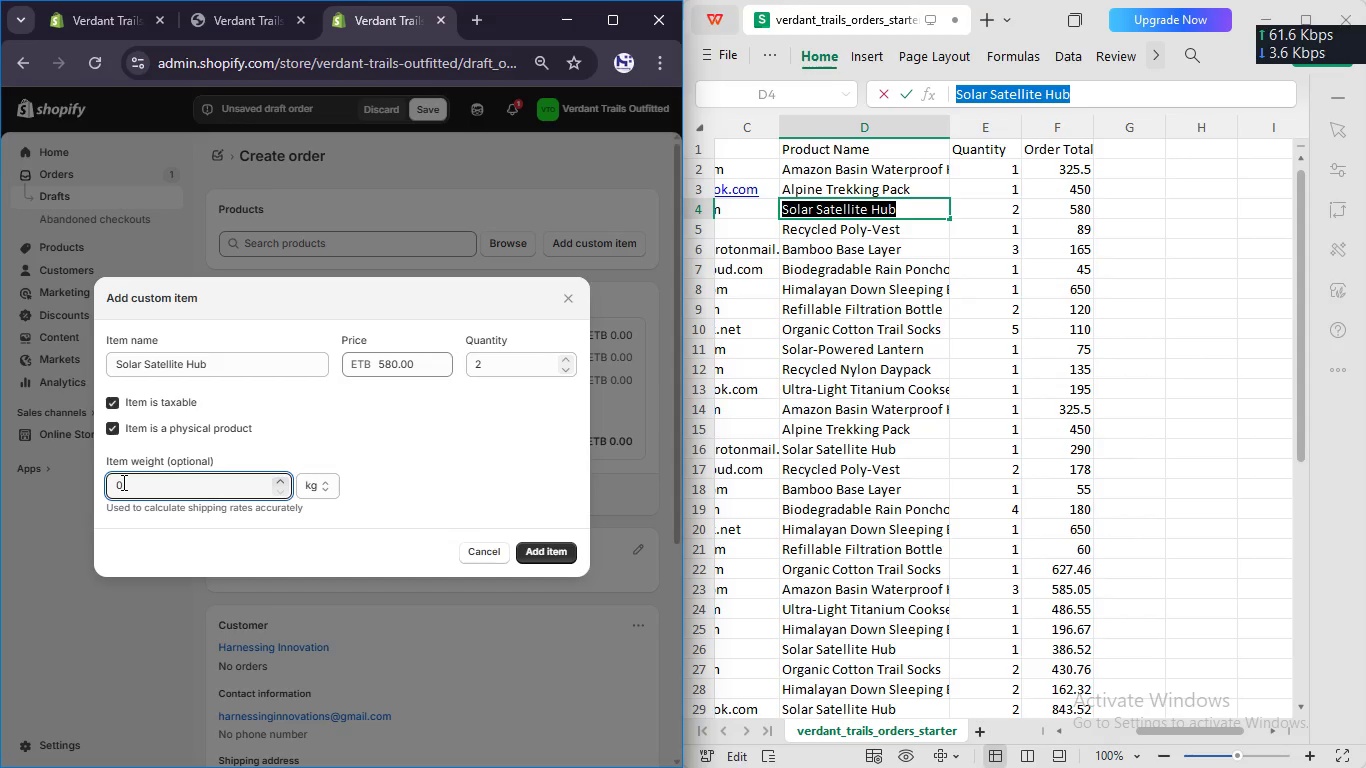 
key(ArrowRight)
 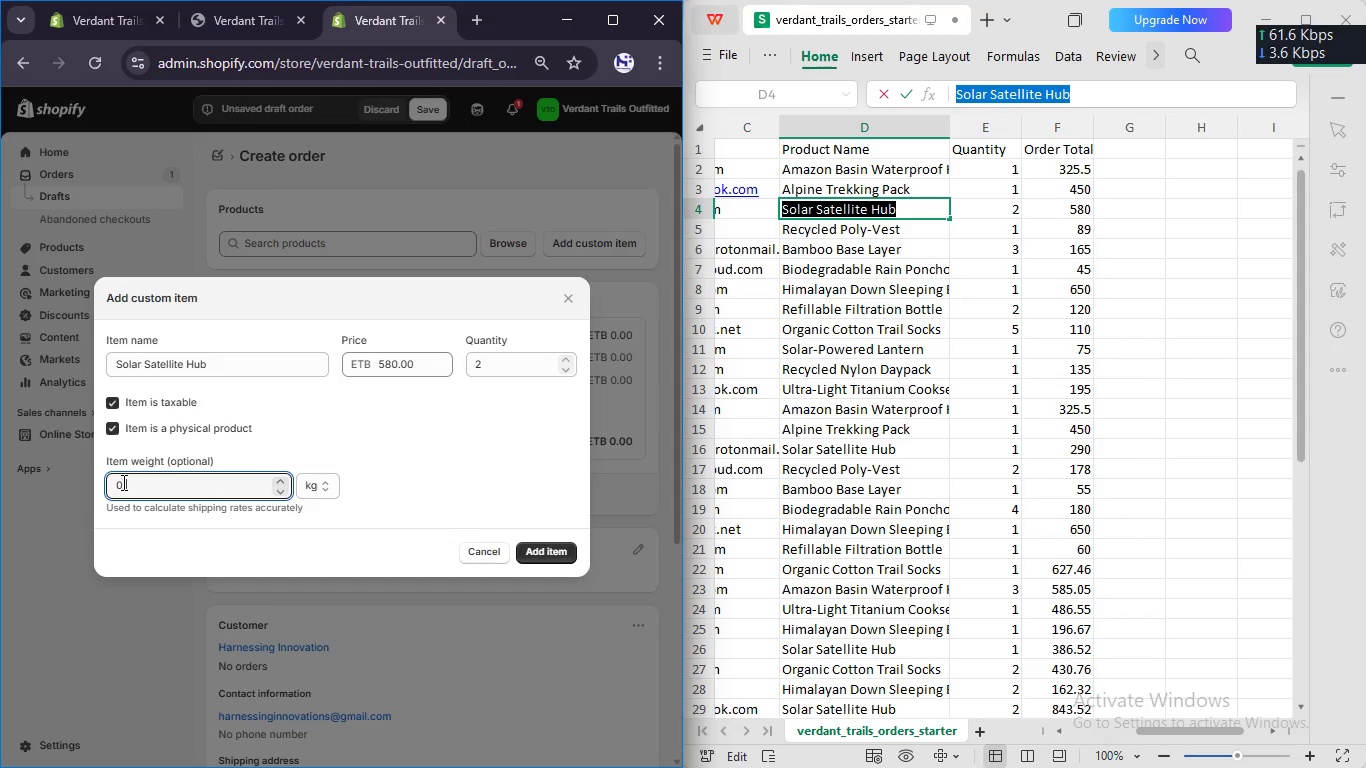 
key(Numpad1)
 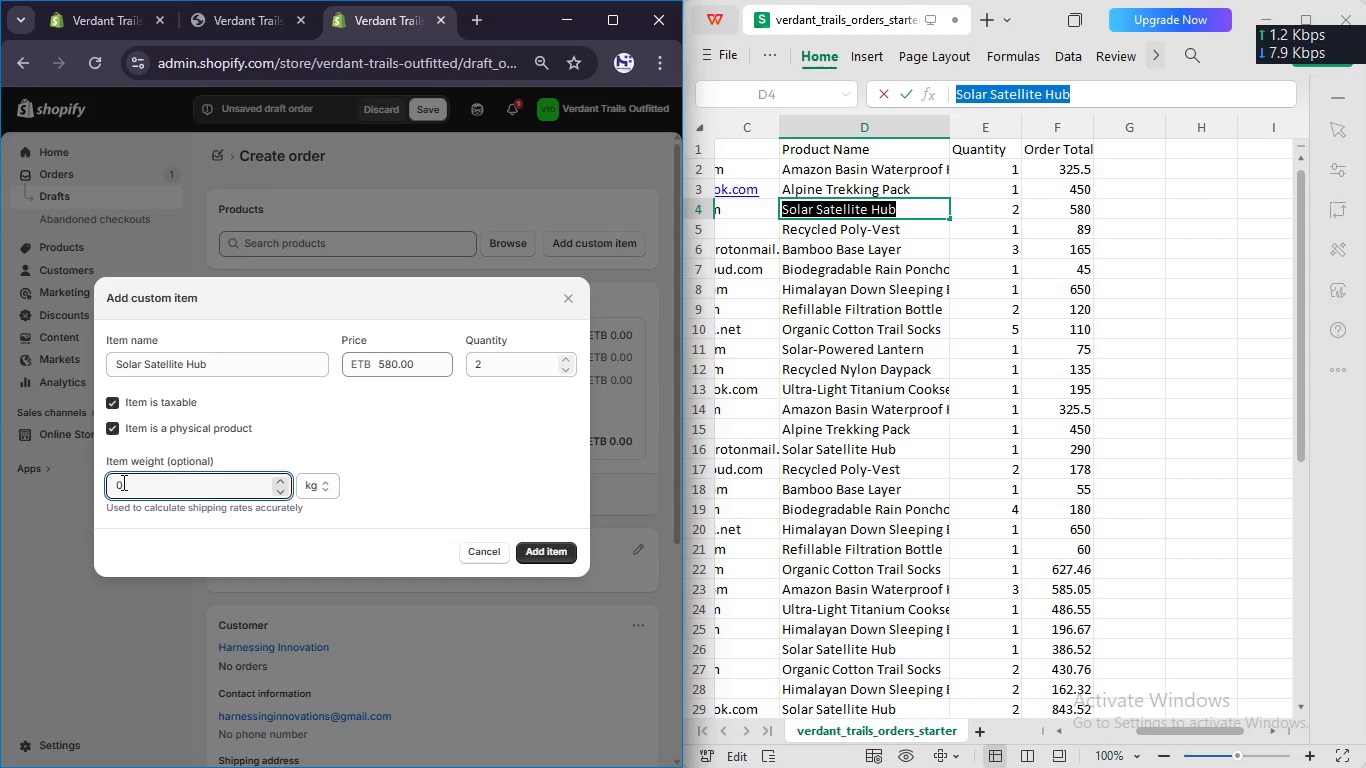 
key(Backspace)
 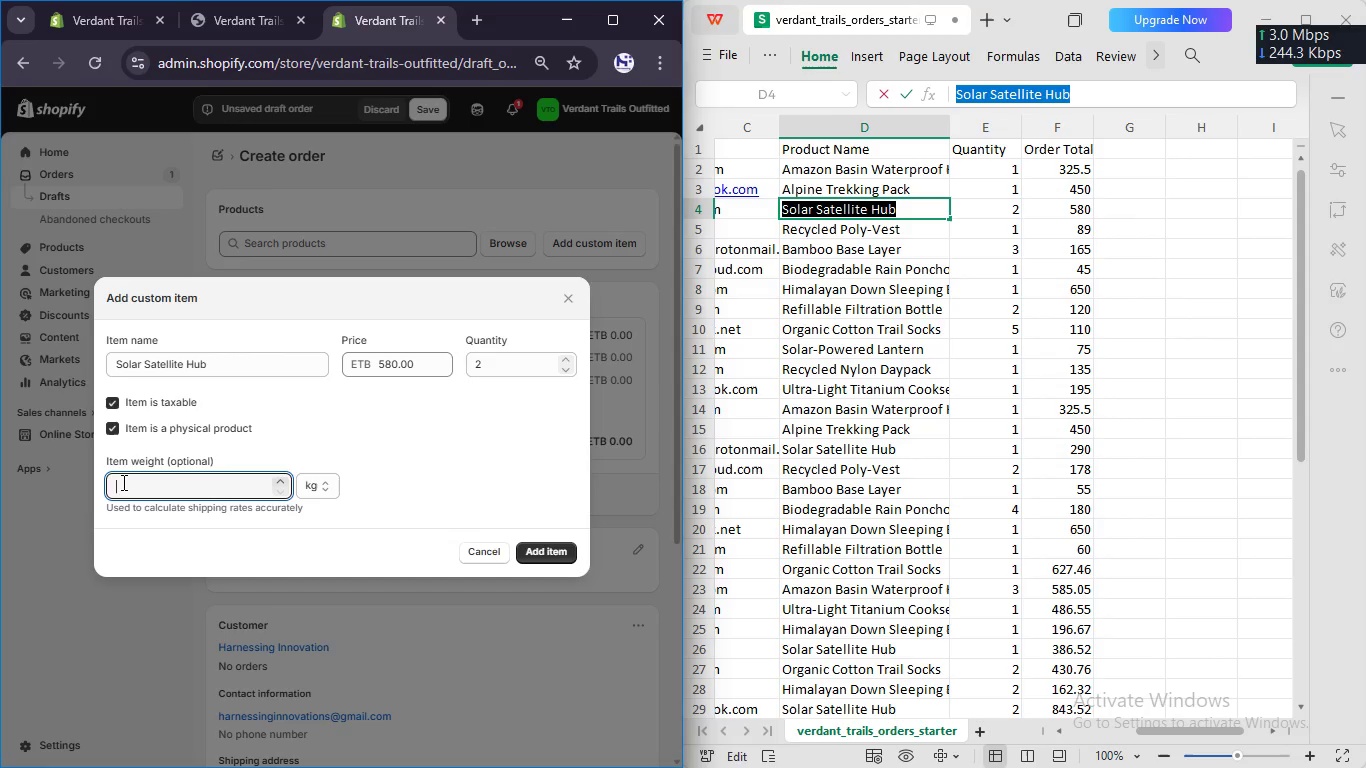 
key(Backspace)
 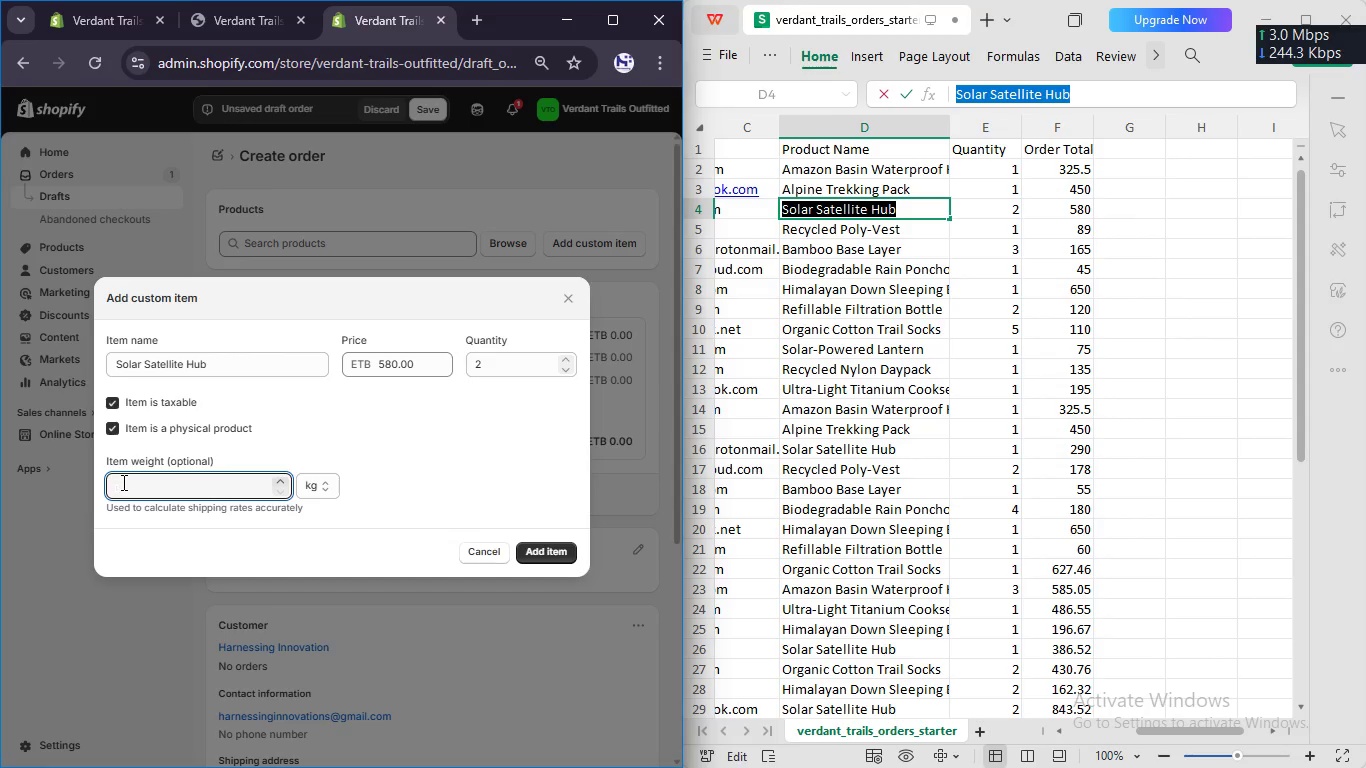 
key(Backspace)
 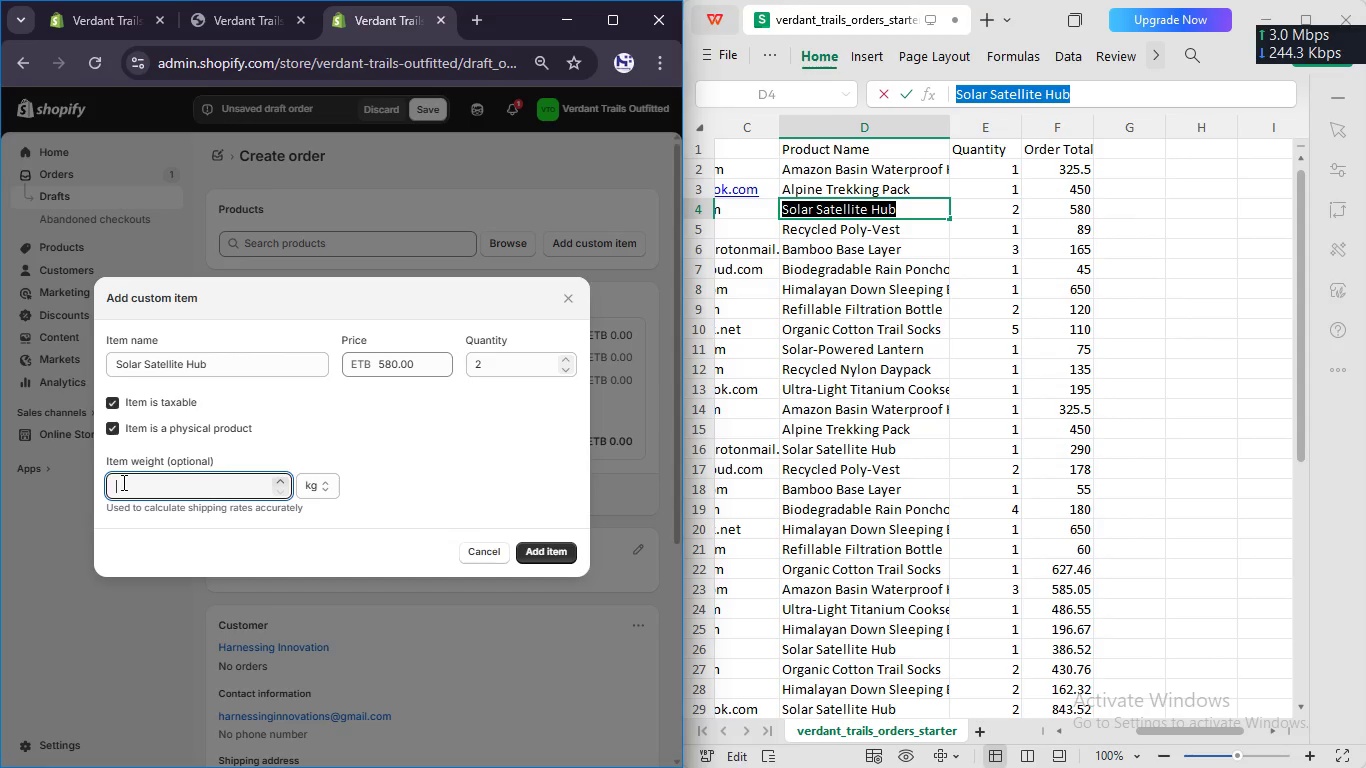 
key(Numpad1)
 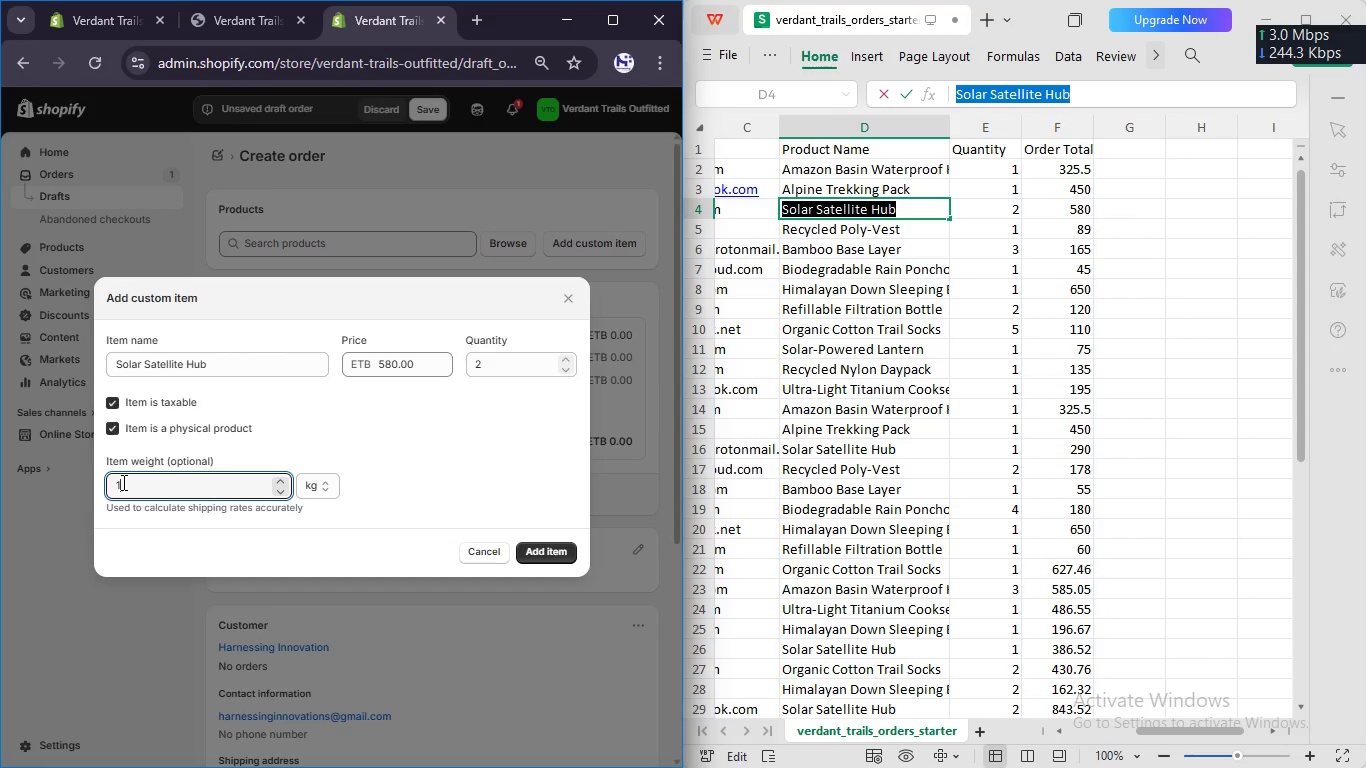 
key(Numpad0)
 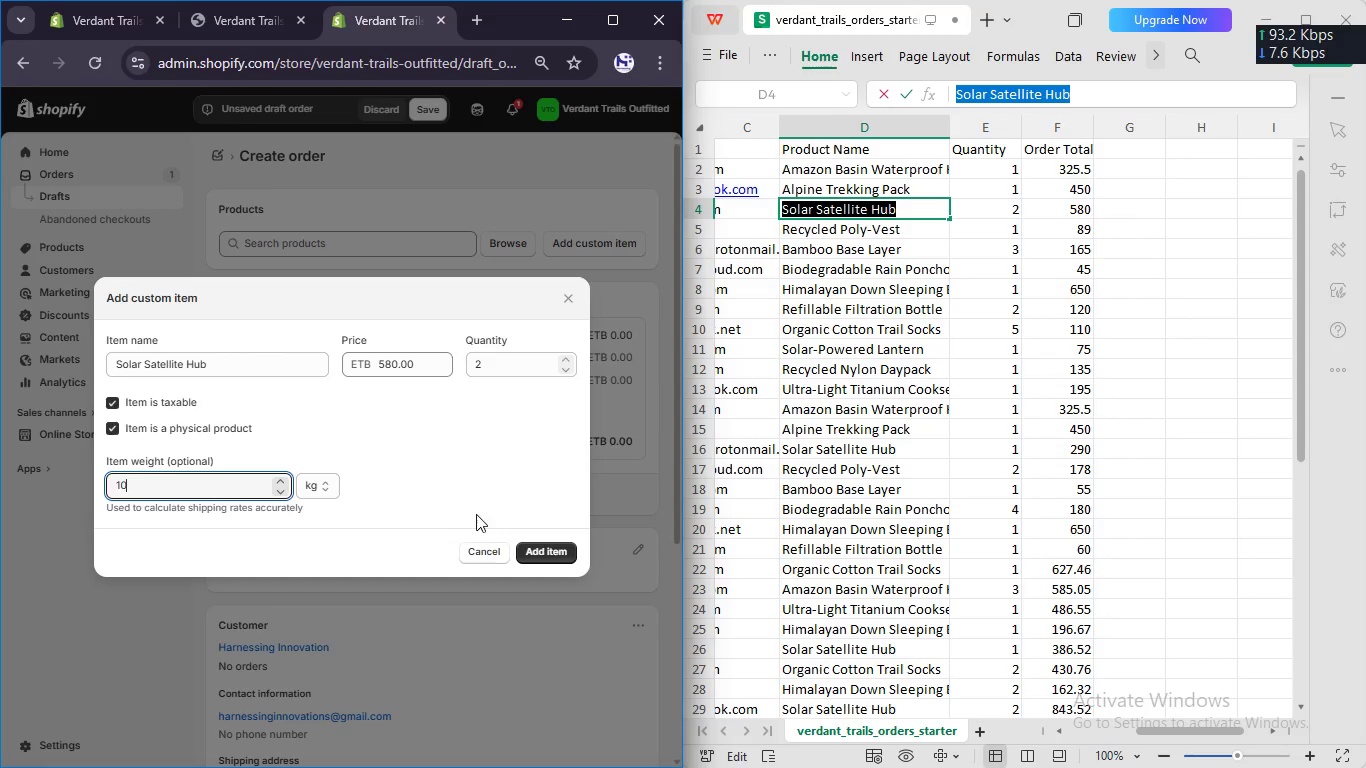 
left_click([535, 550])
 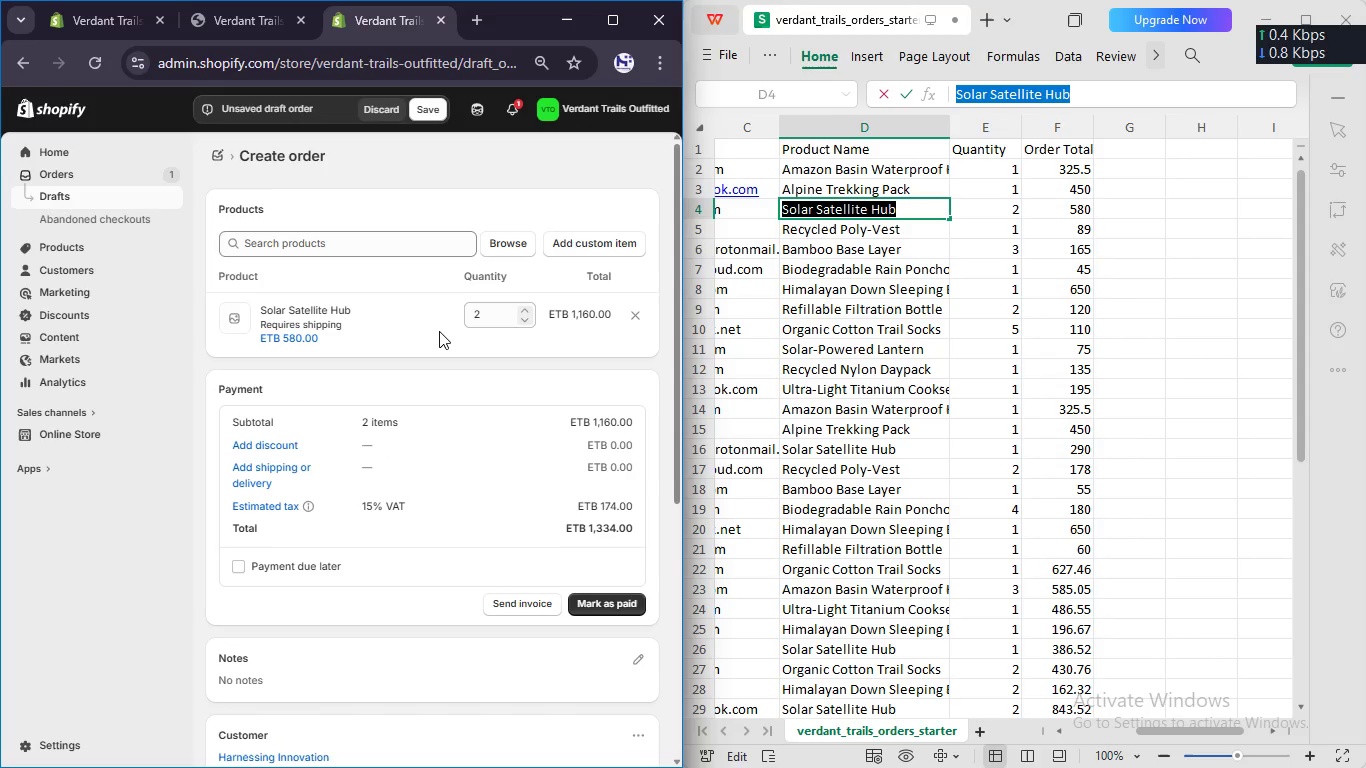 
wait(6.16)
 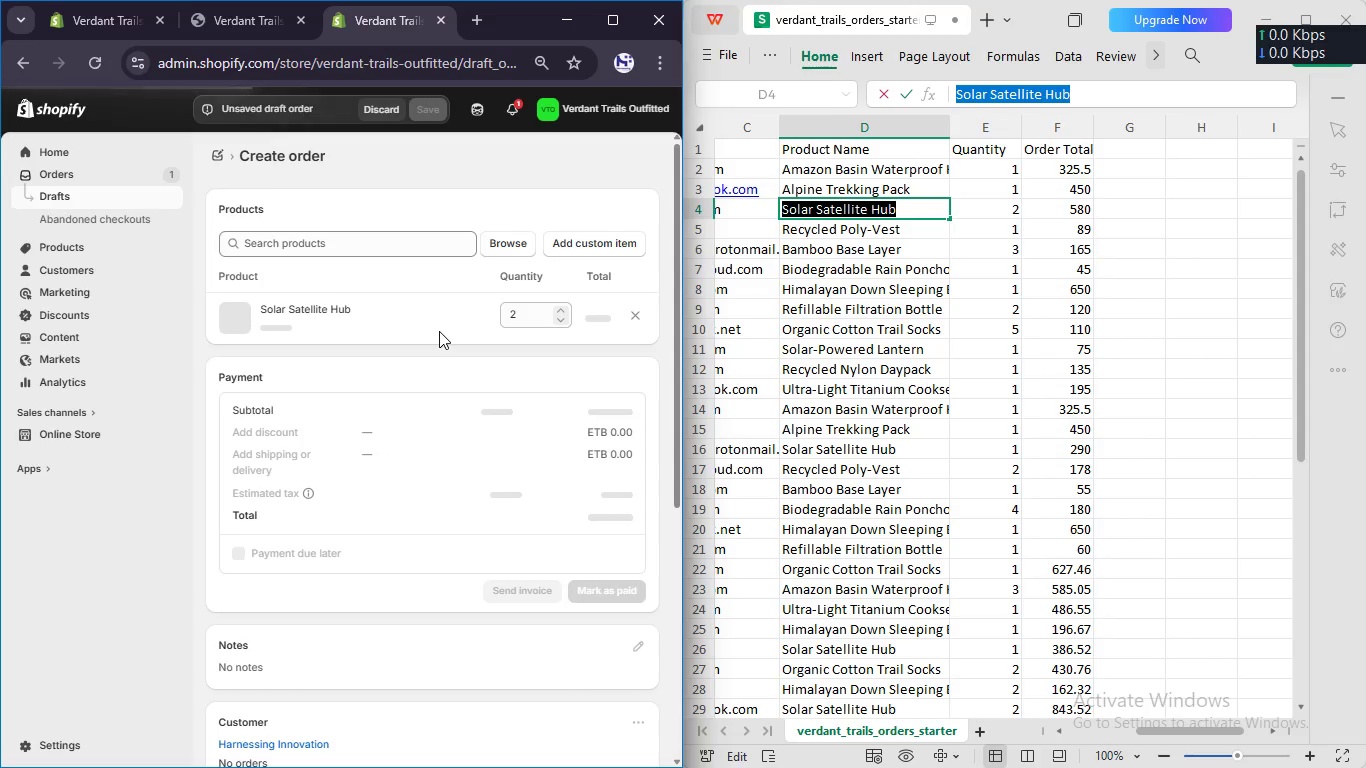 
left_click([623, 607])
 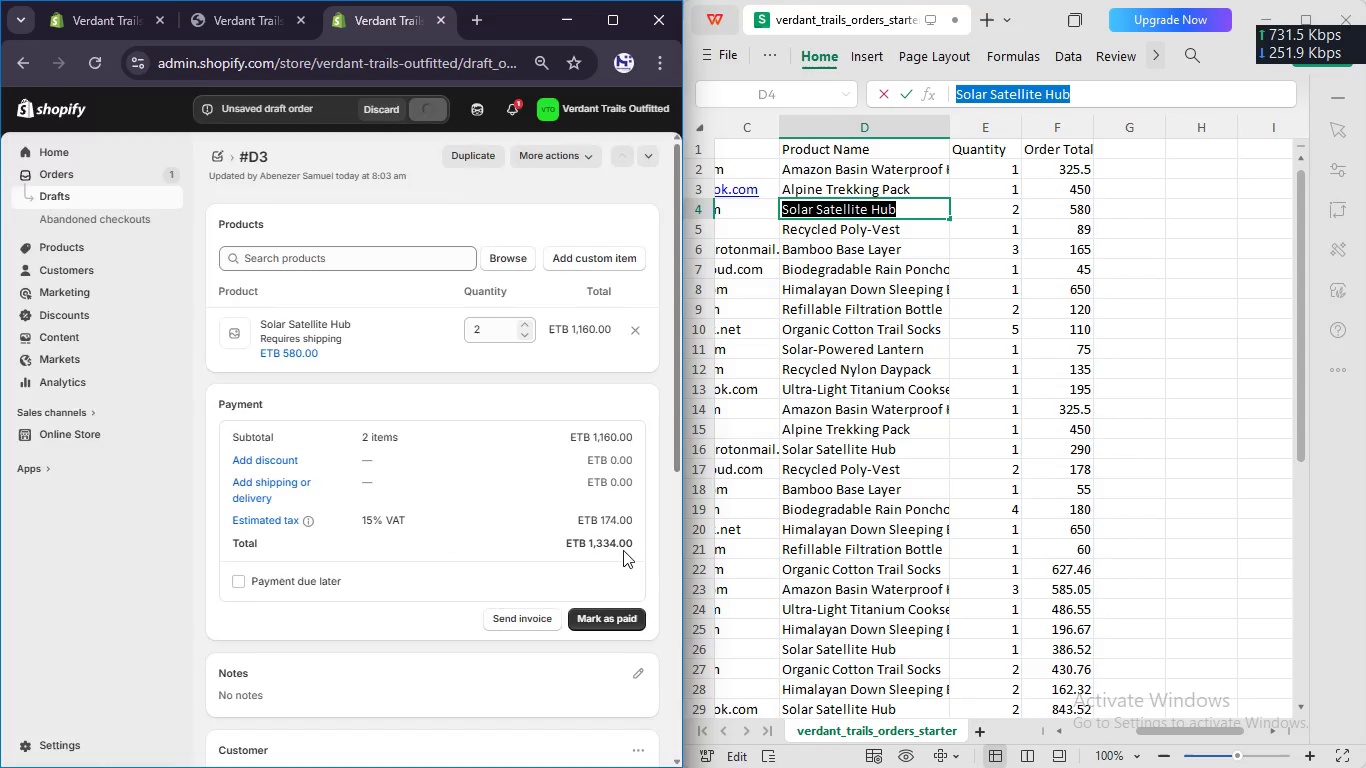 
left_click([553, 474])
 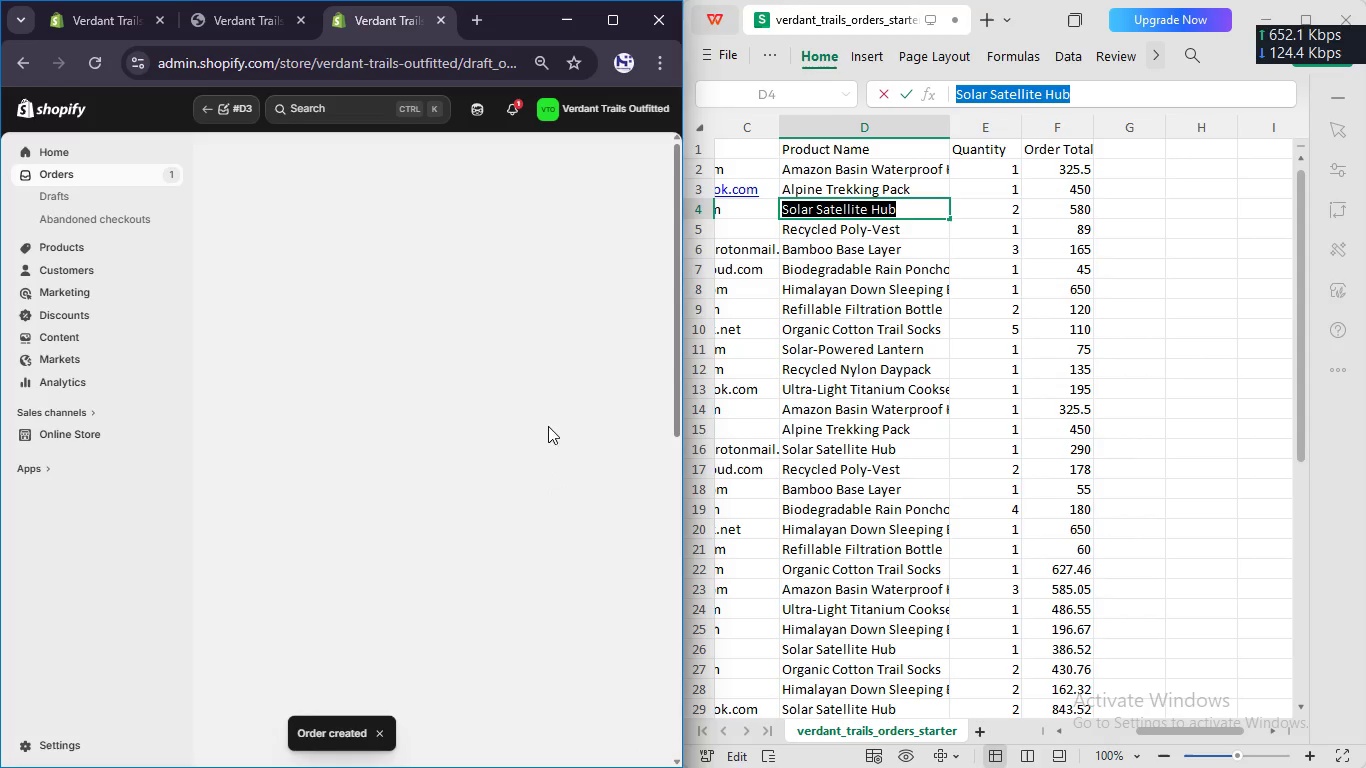 
left_click([237, 15])
 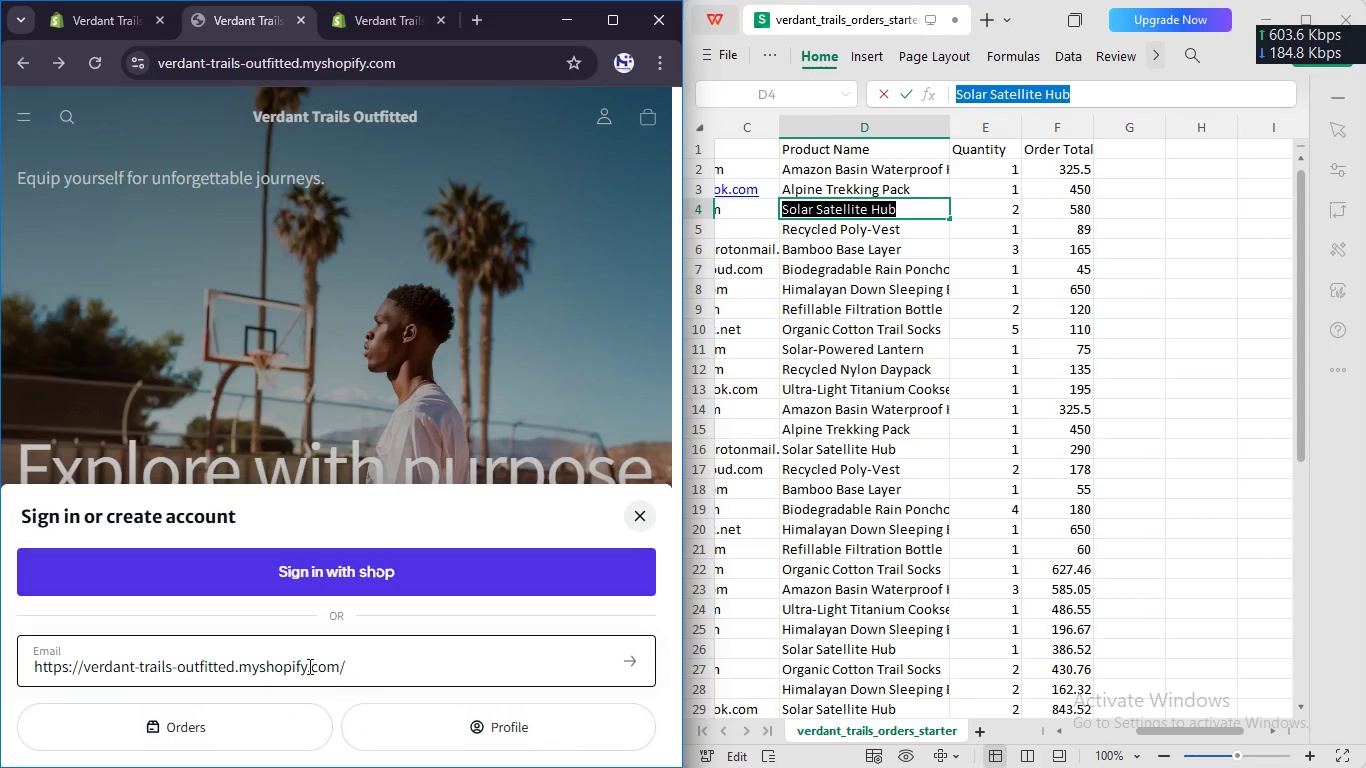 
left_click([308, 669])
 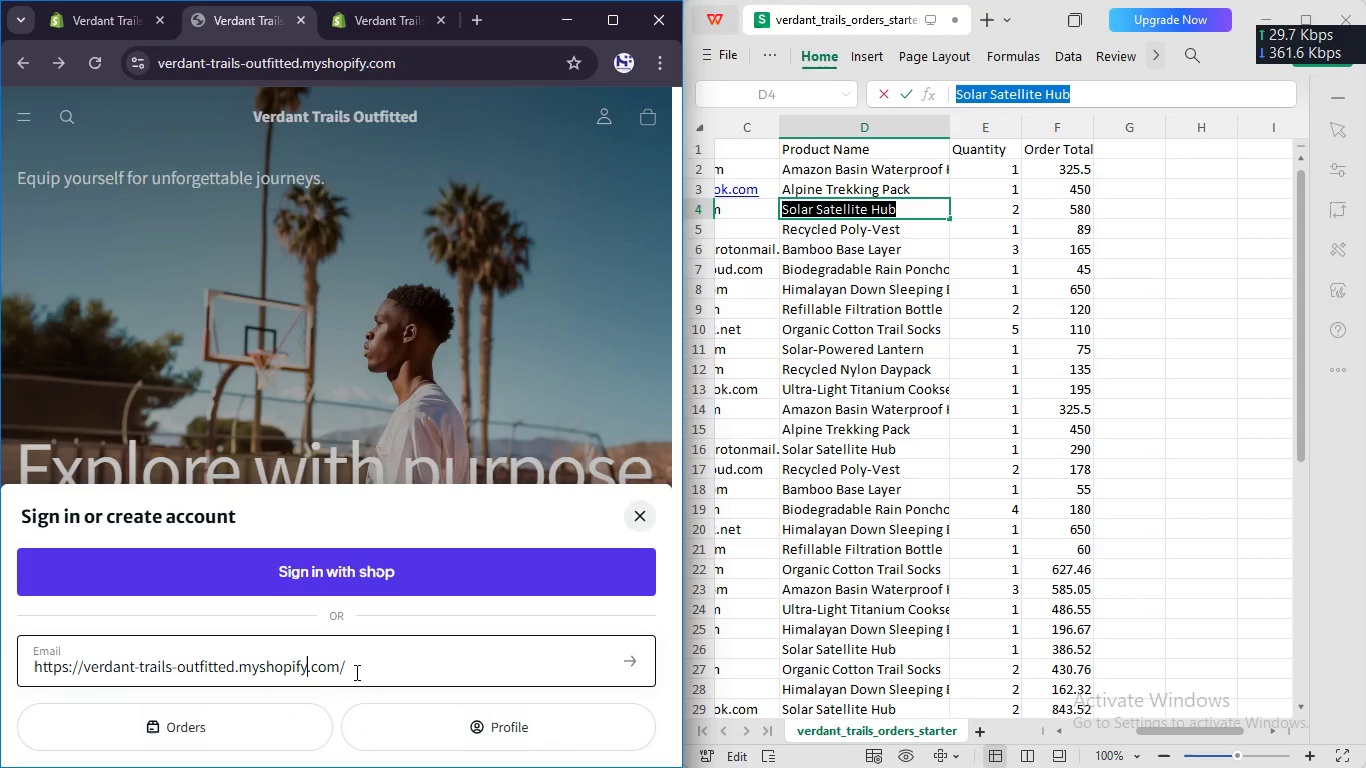 
left_click_drag(start_coordinate=[362, 675], to_coordinate=[3, 669])
 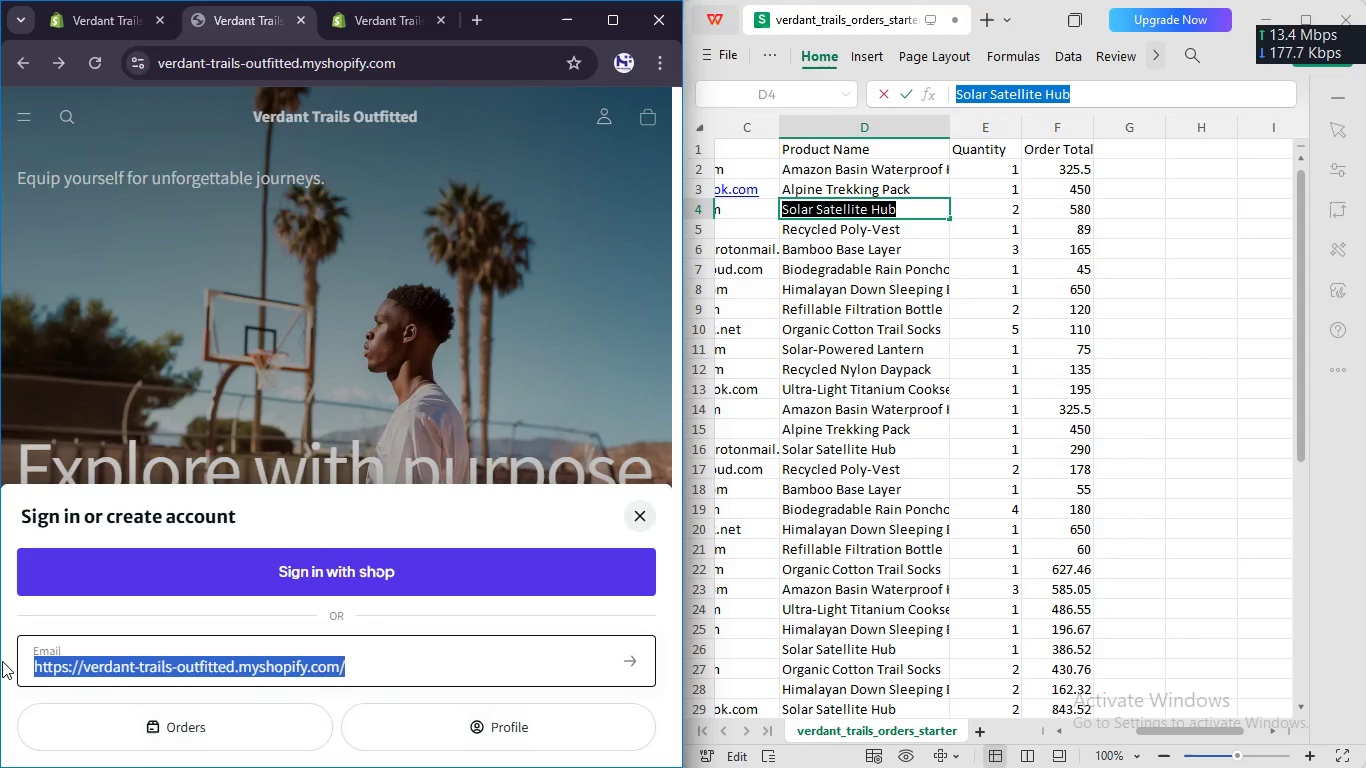 
key(Backspace)
 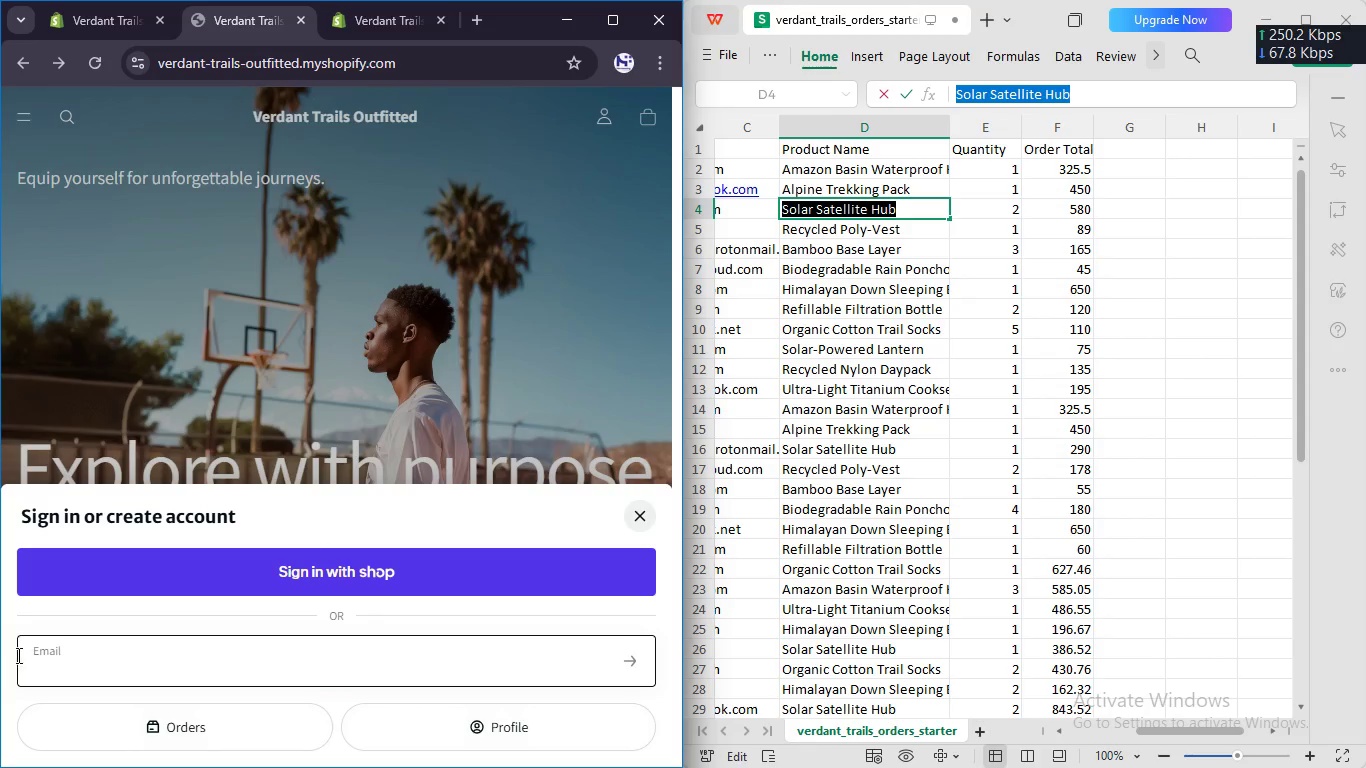 
left_click([28, 672])
 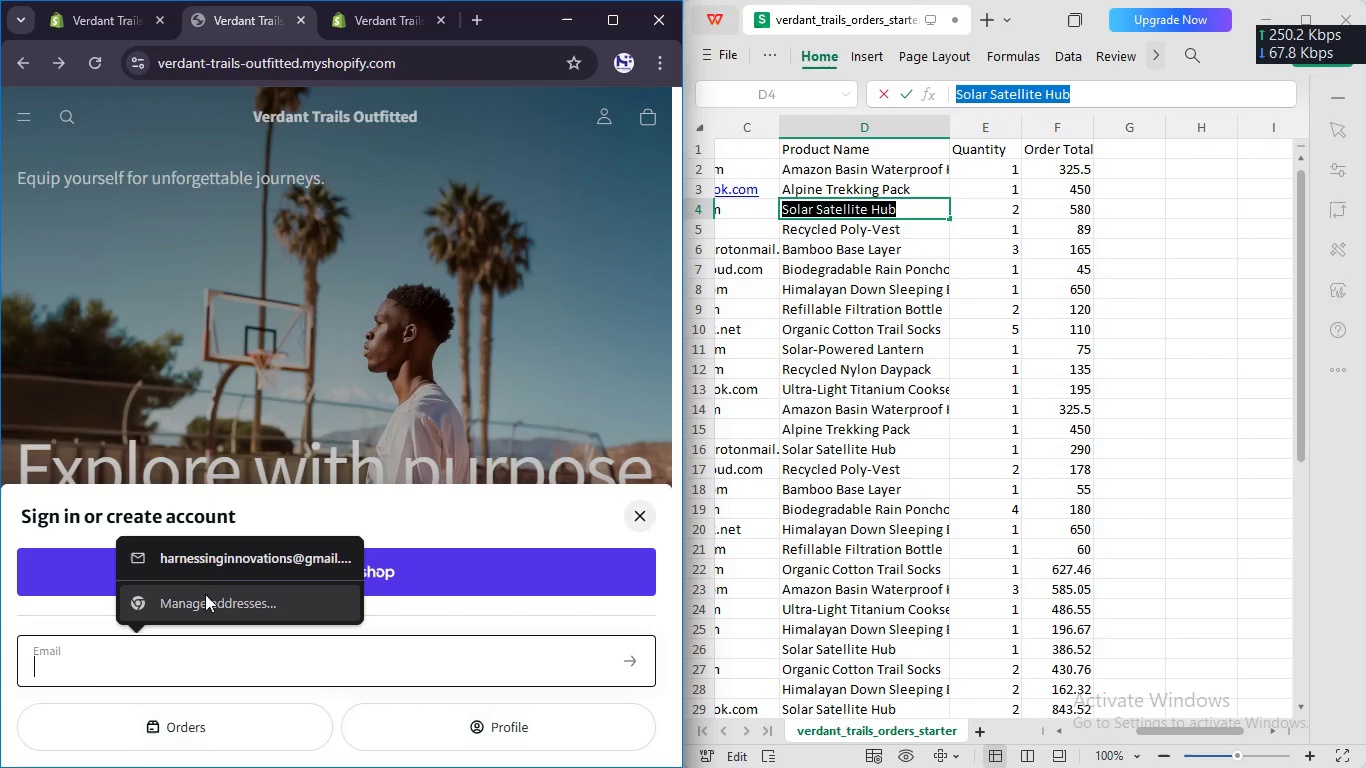 
left_click([213, 558])
 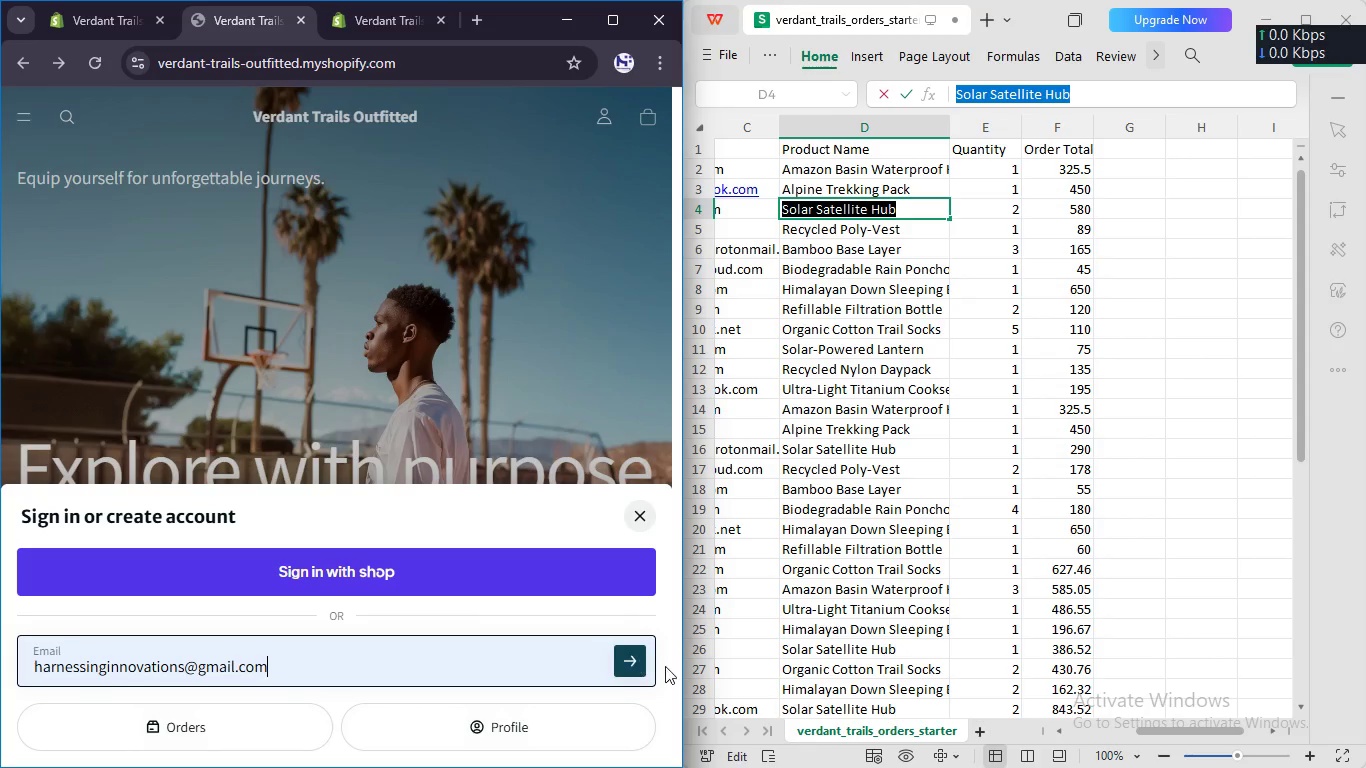 
left_click([634, 655])
 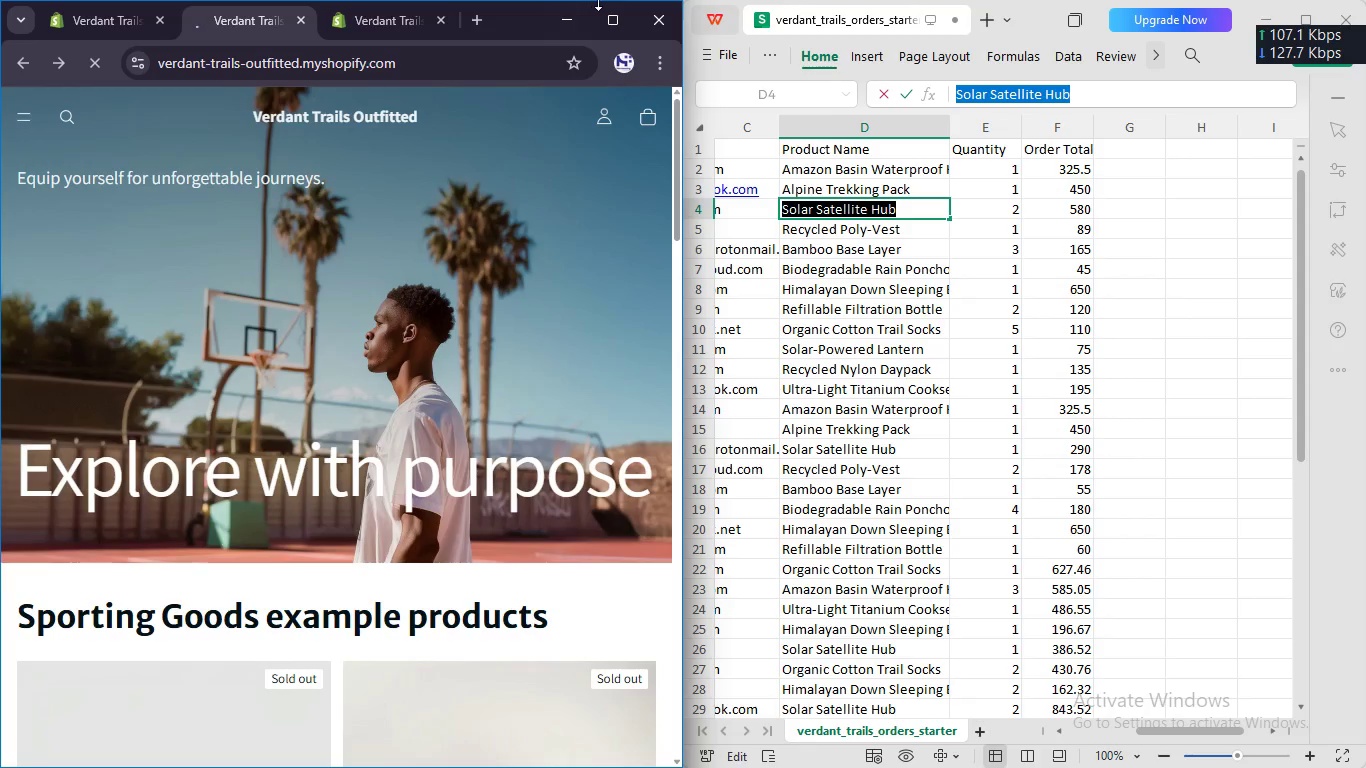 
left_click([620, 21])
 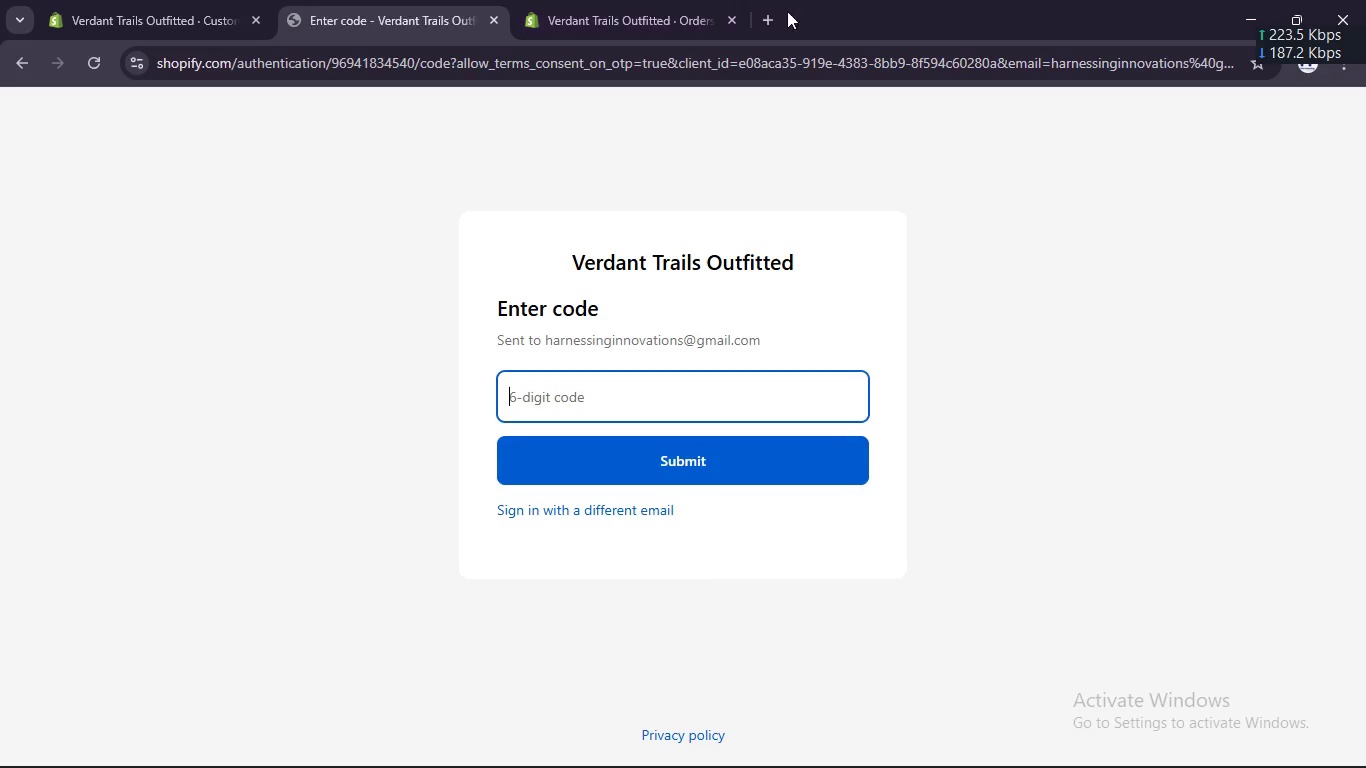 
left_click([765, 17])
 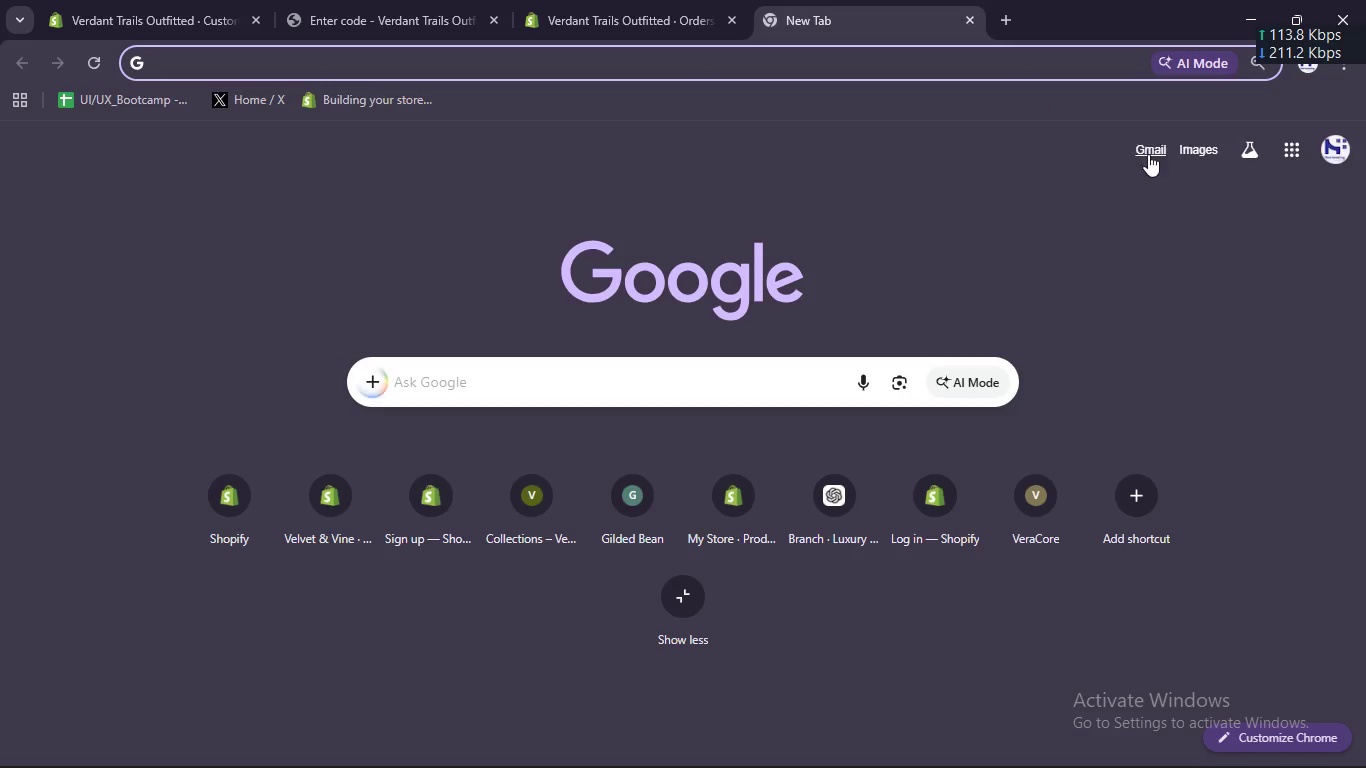 
left_click([1156, 146])
 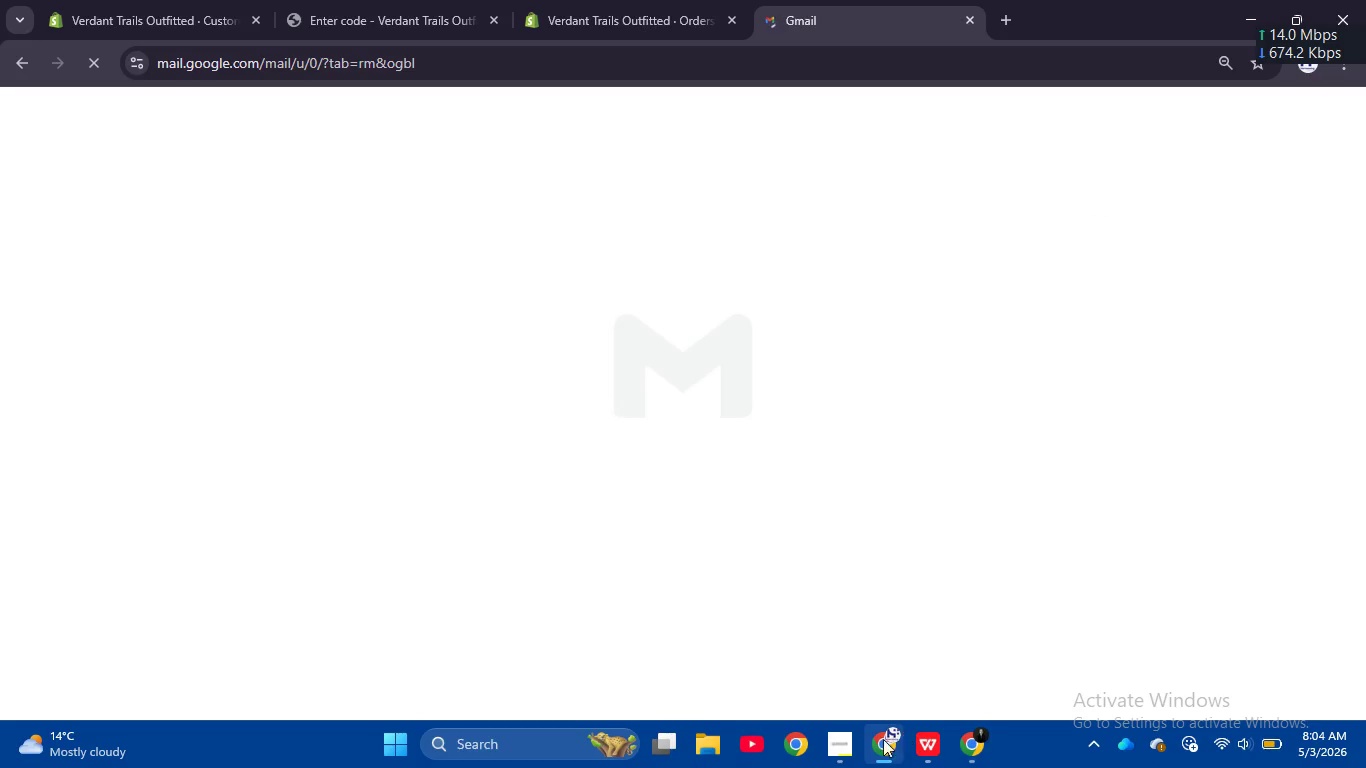 
left_click([839, 748])